 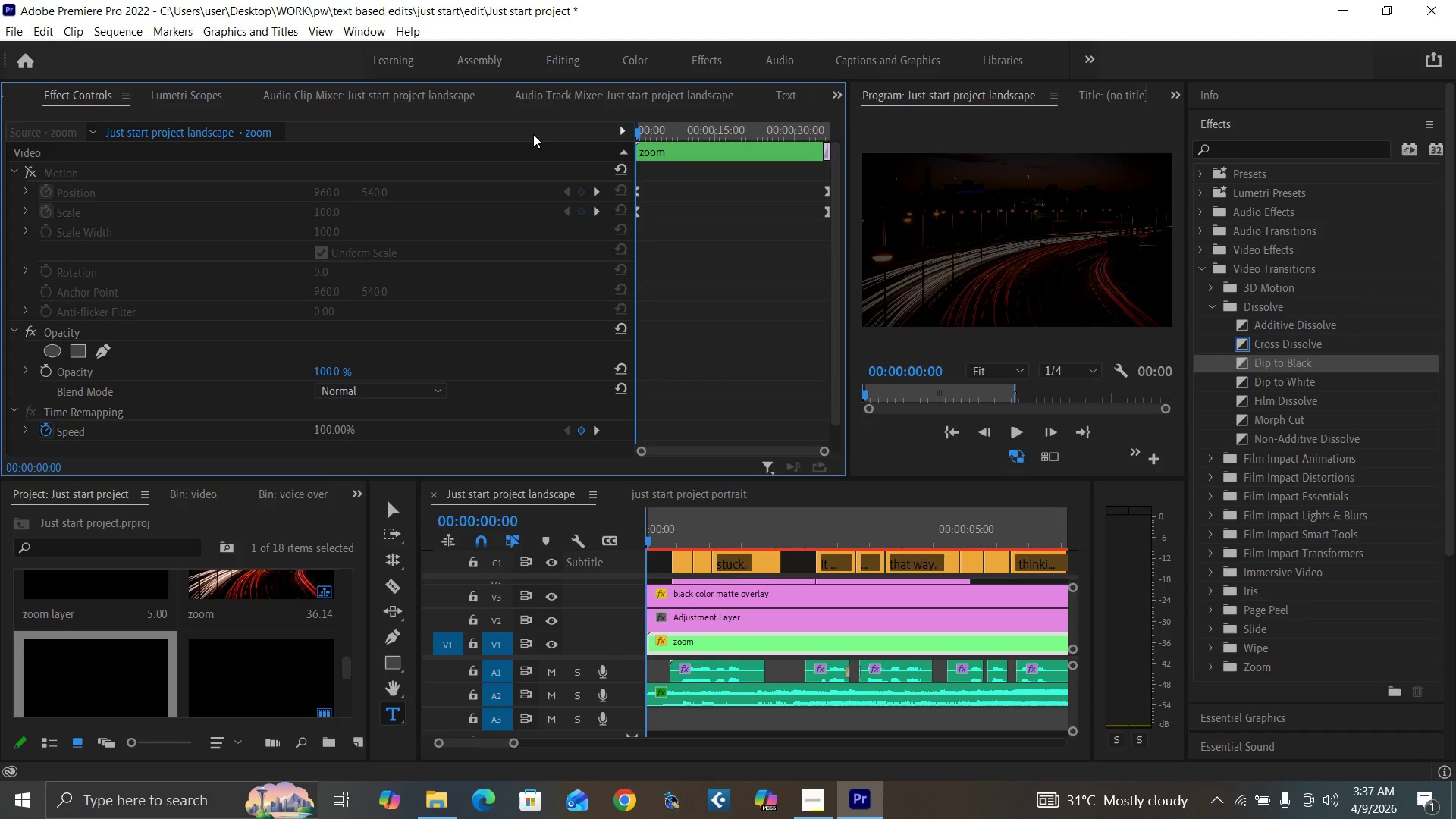 
left_click([24, 174])
 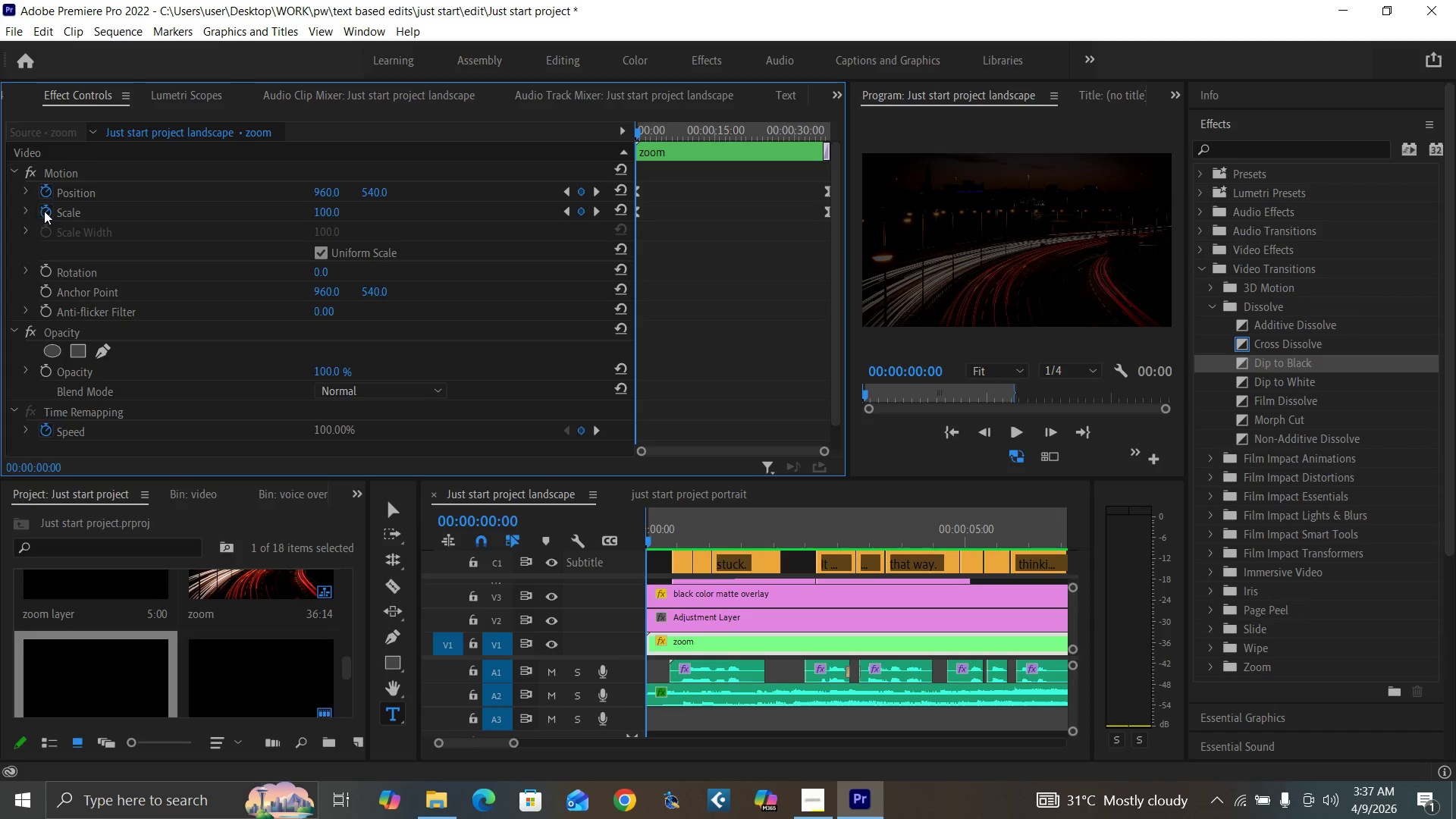 
left_click([44, 211])
 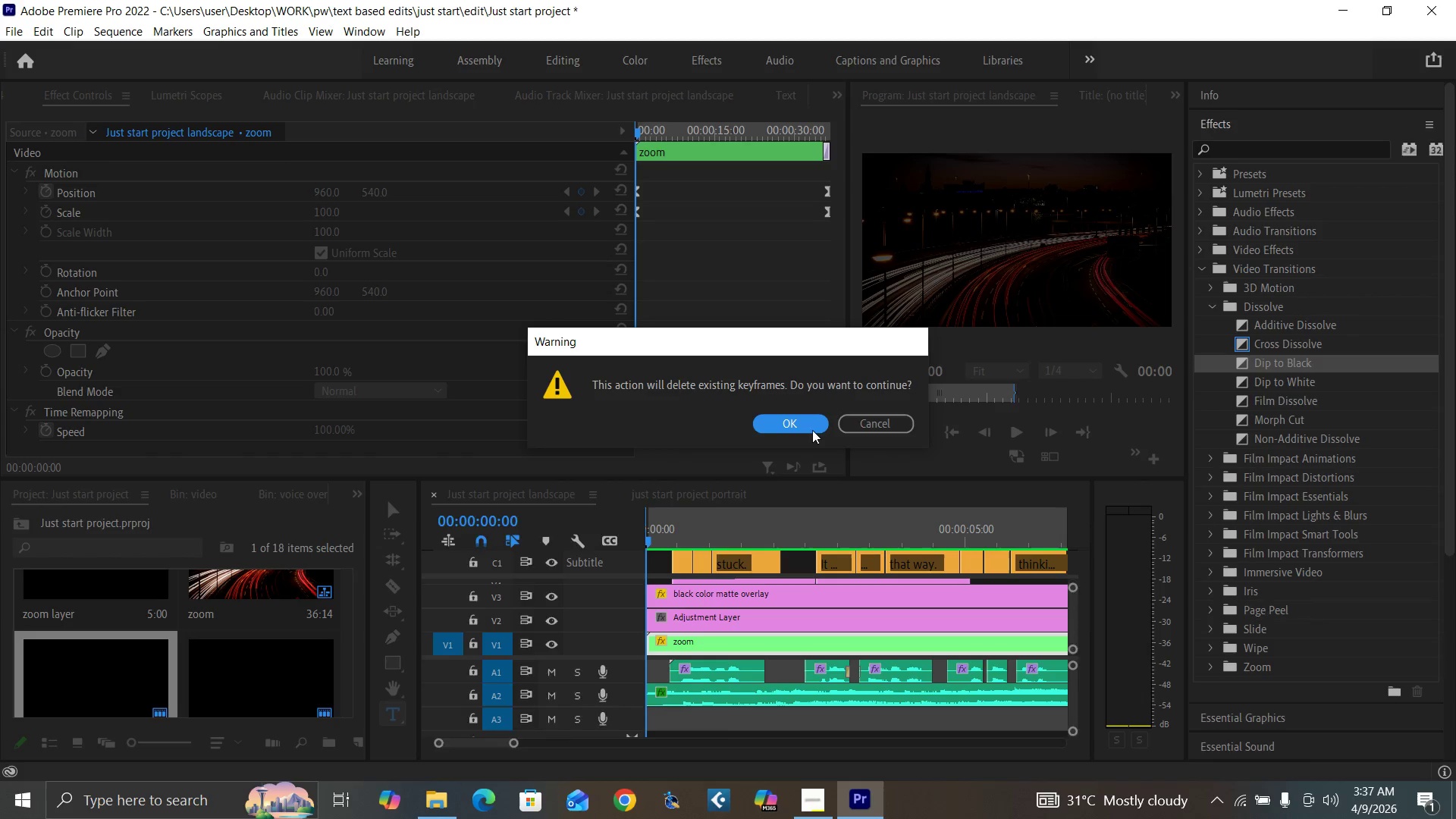 
left_click([801, 416])
 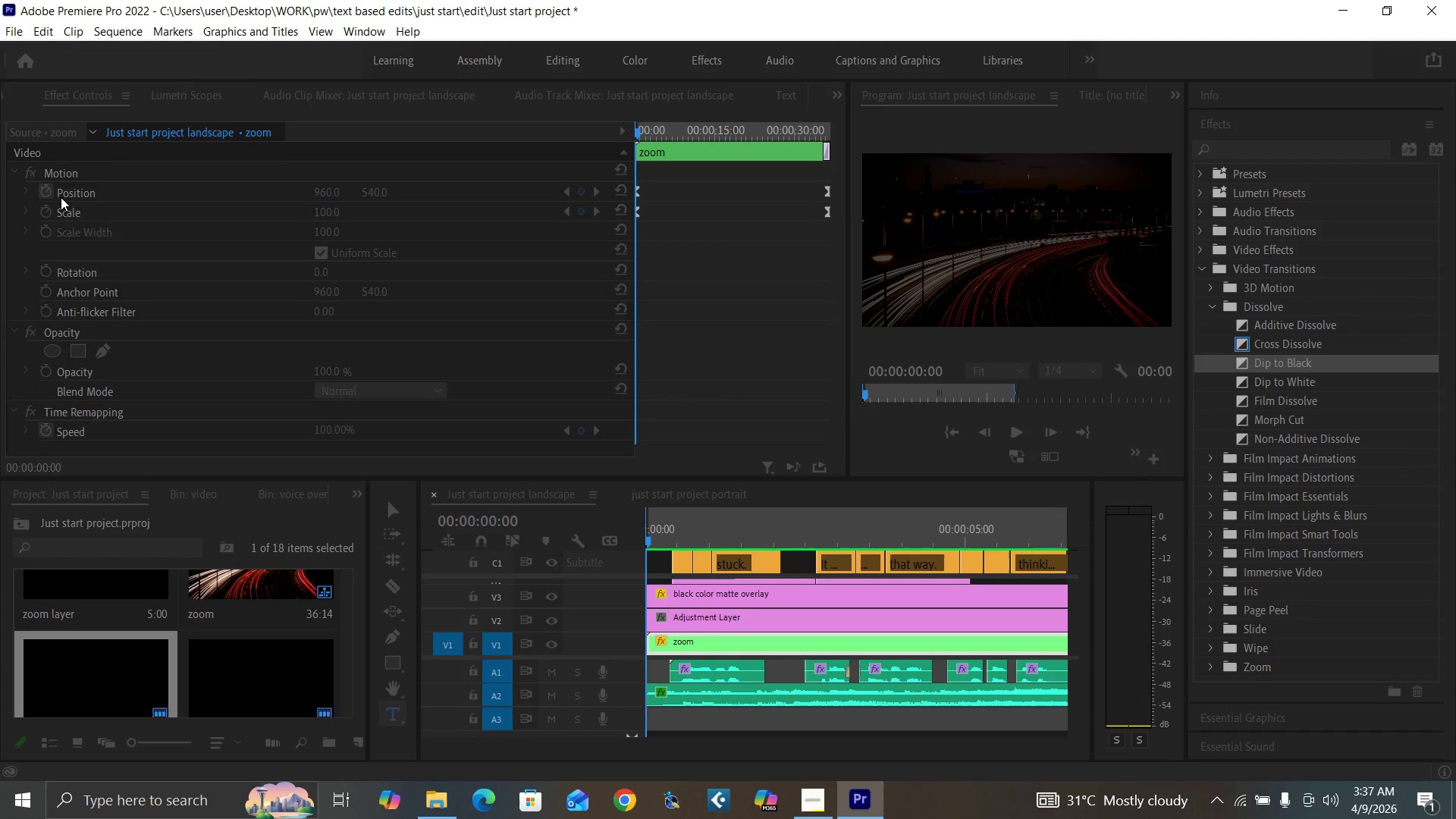 
left_click([46, 193])
 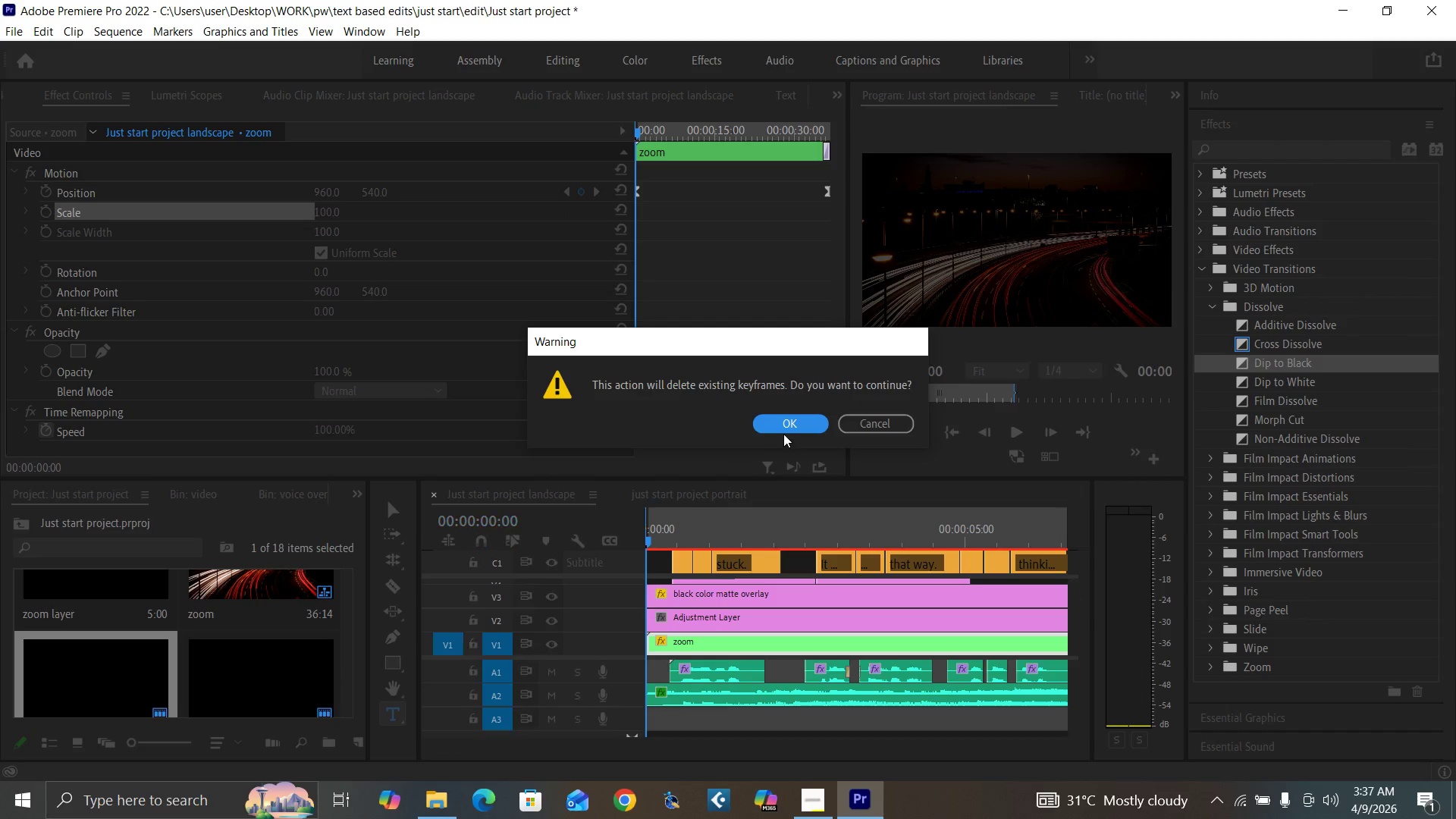 
left_click([782, 428])
 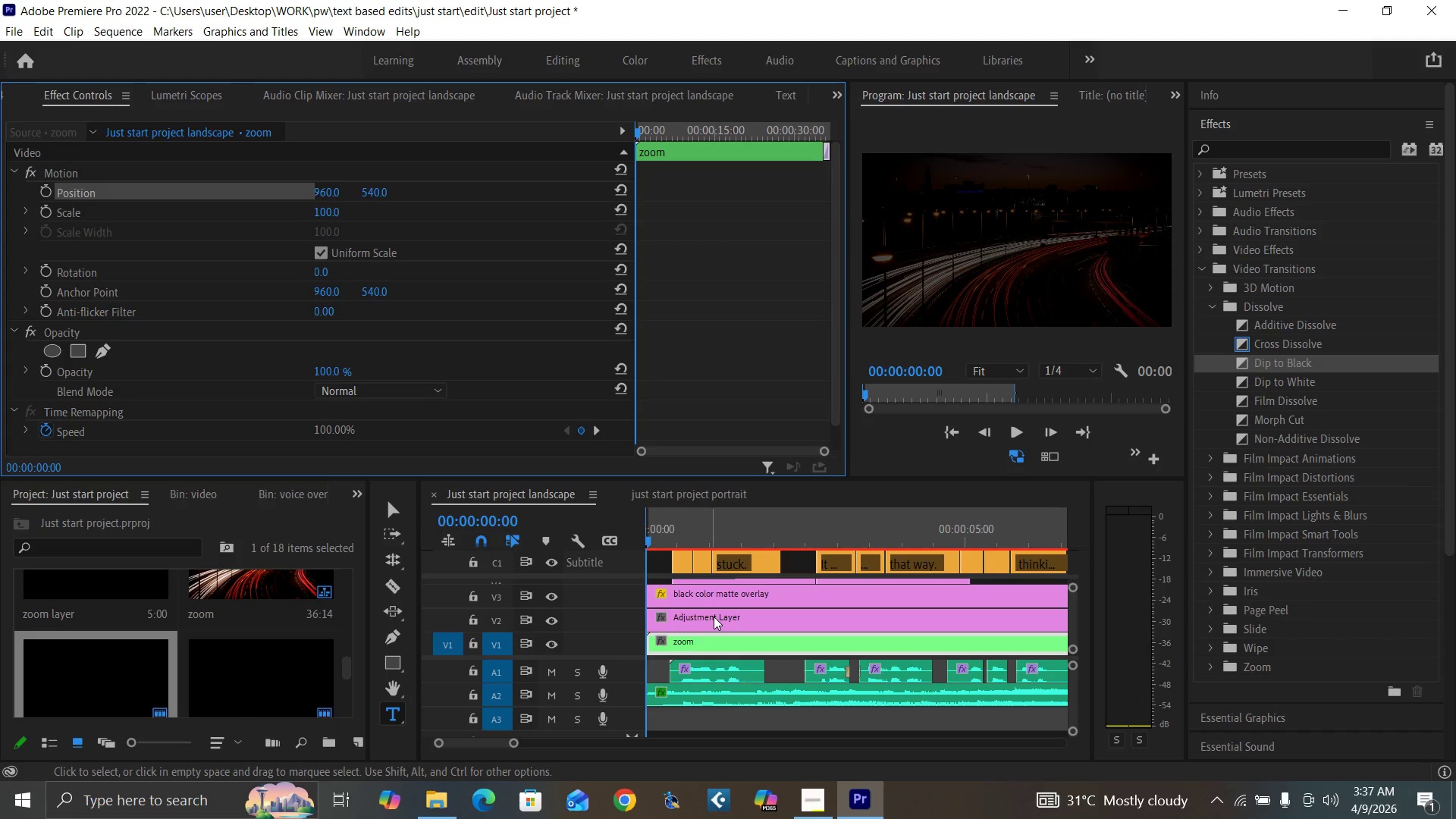 
wait(6.92)
 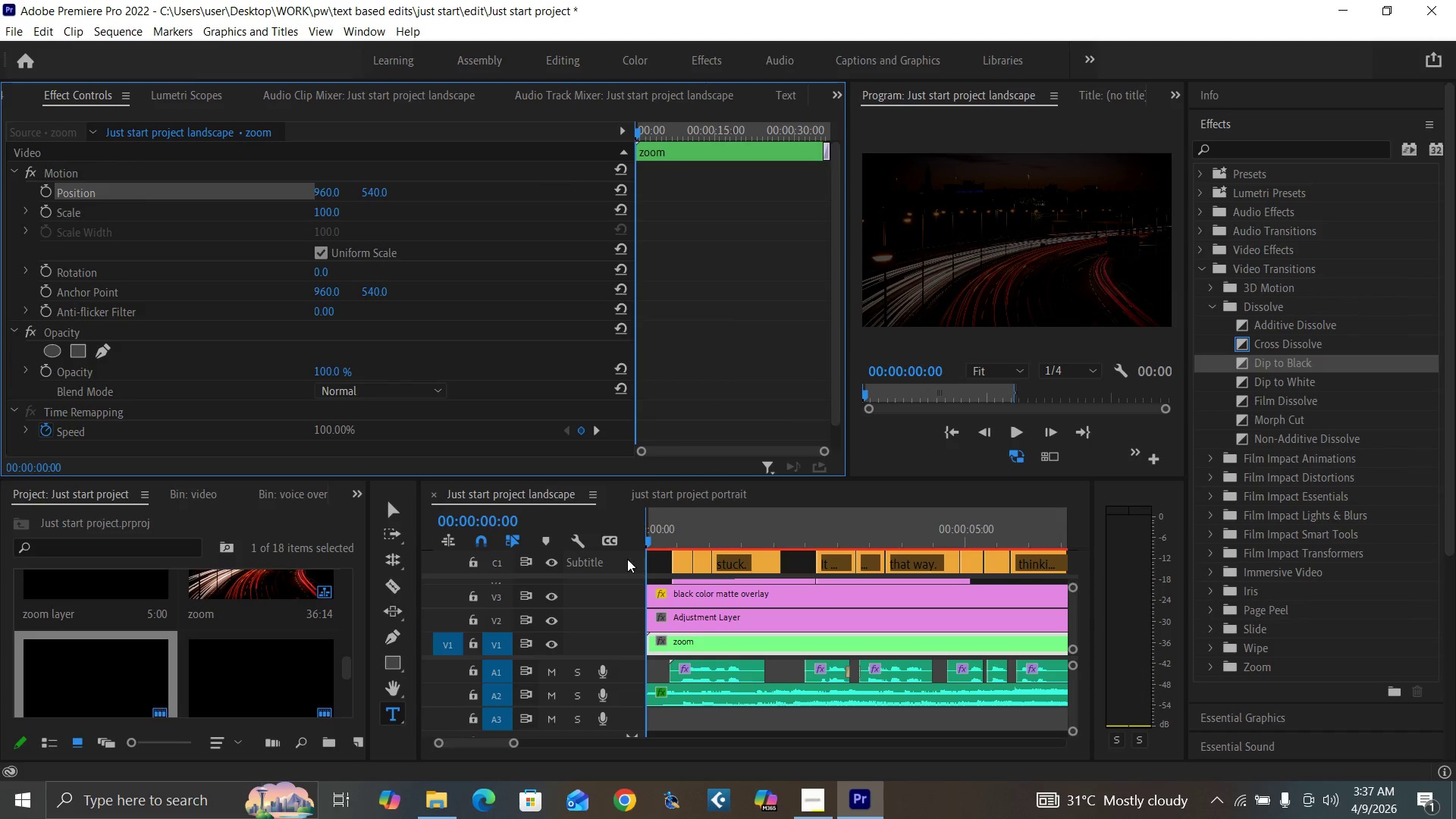 
type(TRAN)
 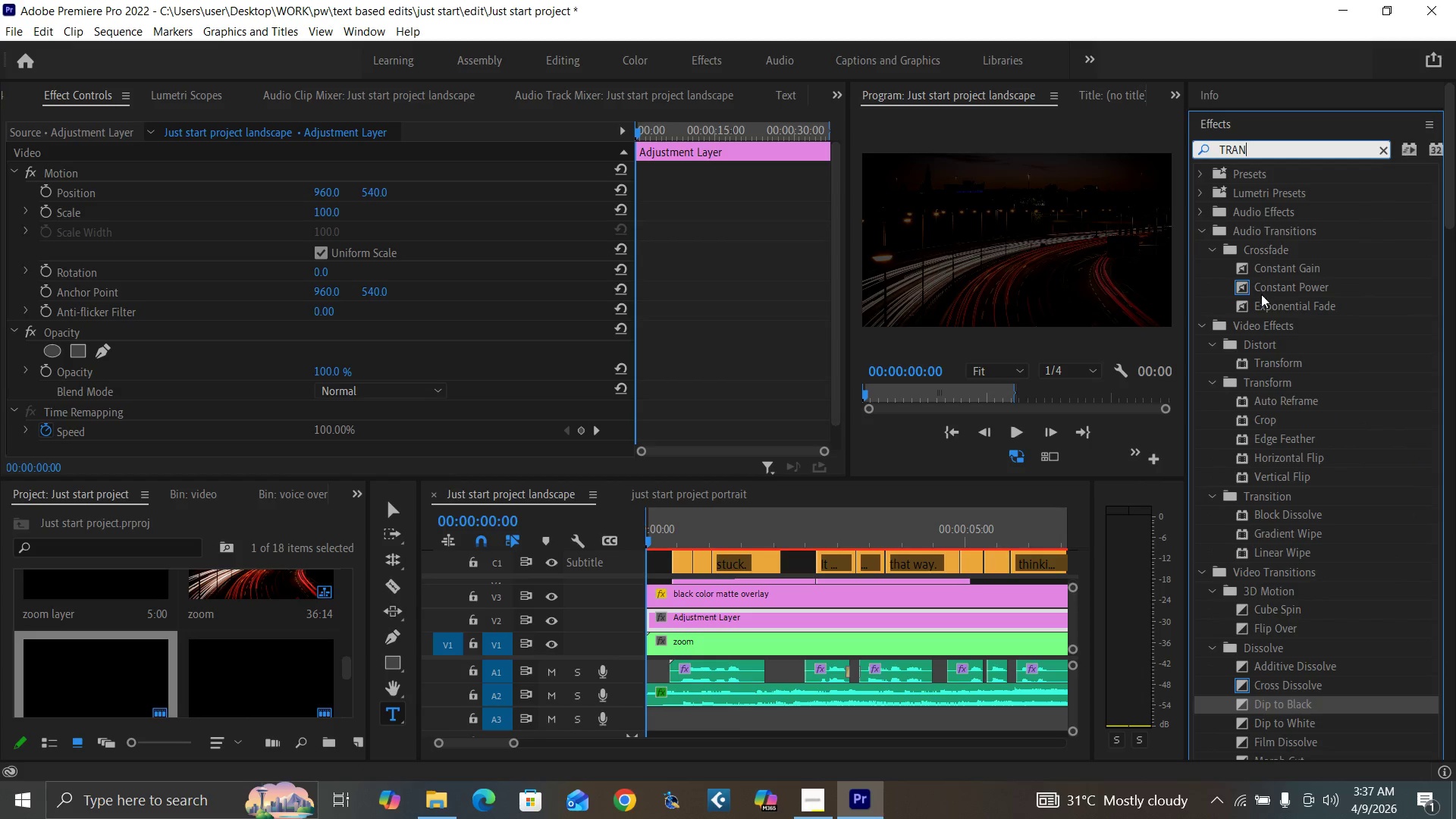 
key(S)
 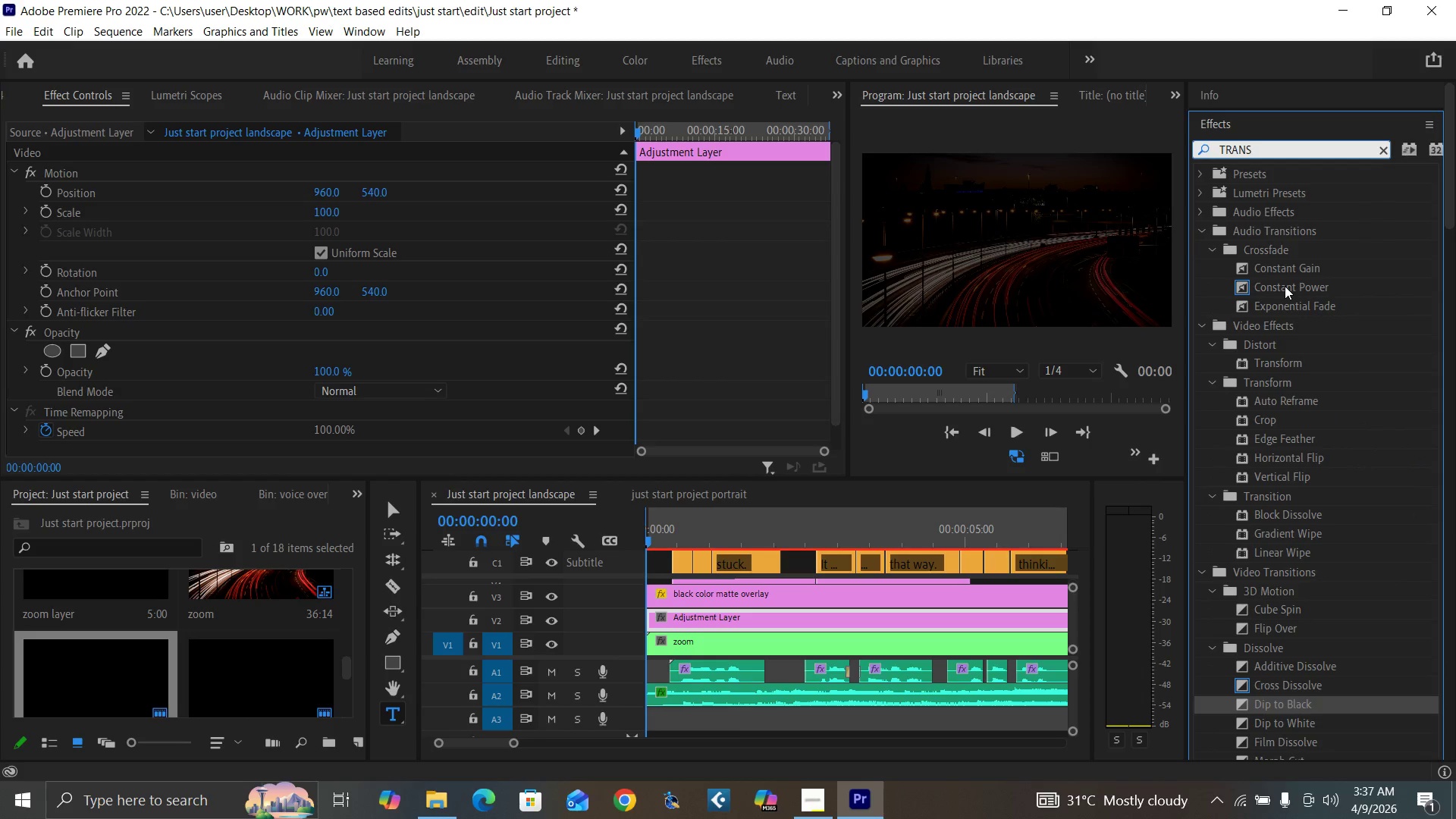 
type(FOR)
 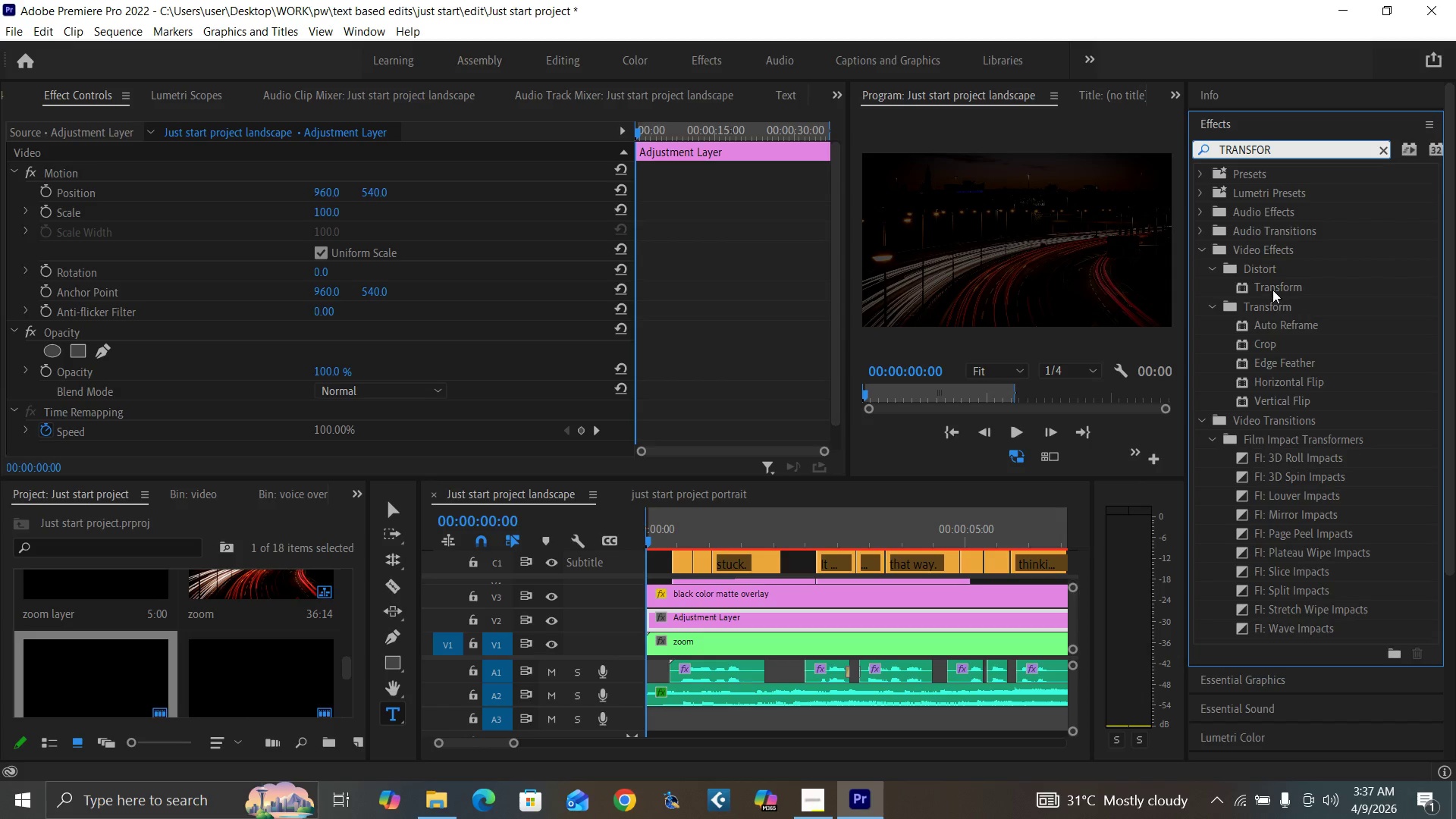 
left_click([1272, 287])
 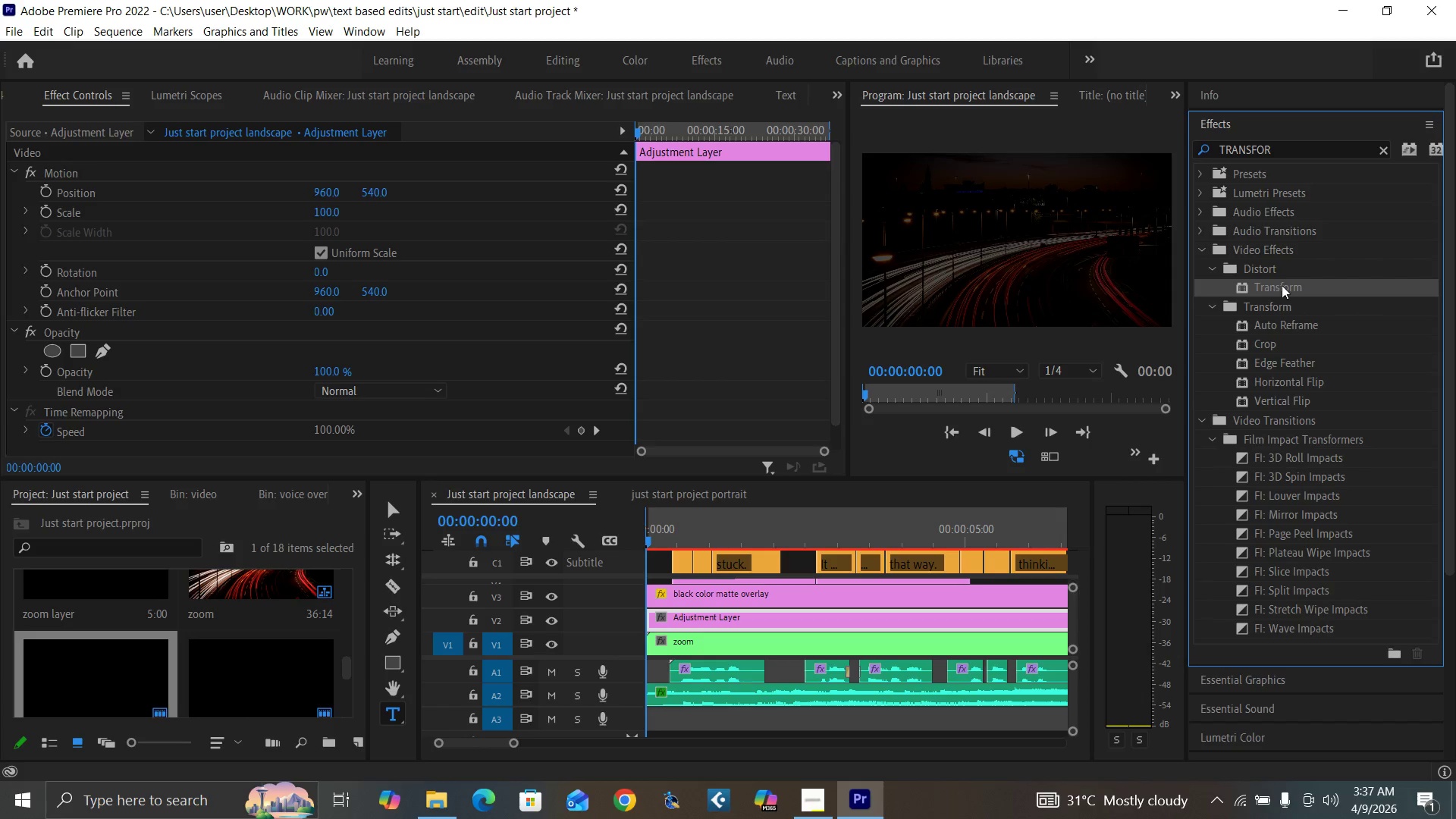 
left_click_drag(start_coordinate=[1285, 285], to_coordinate=[747, 617])
 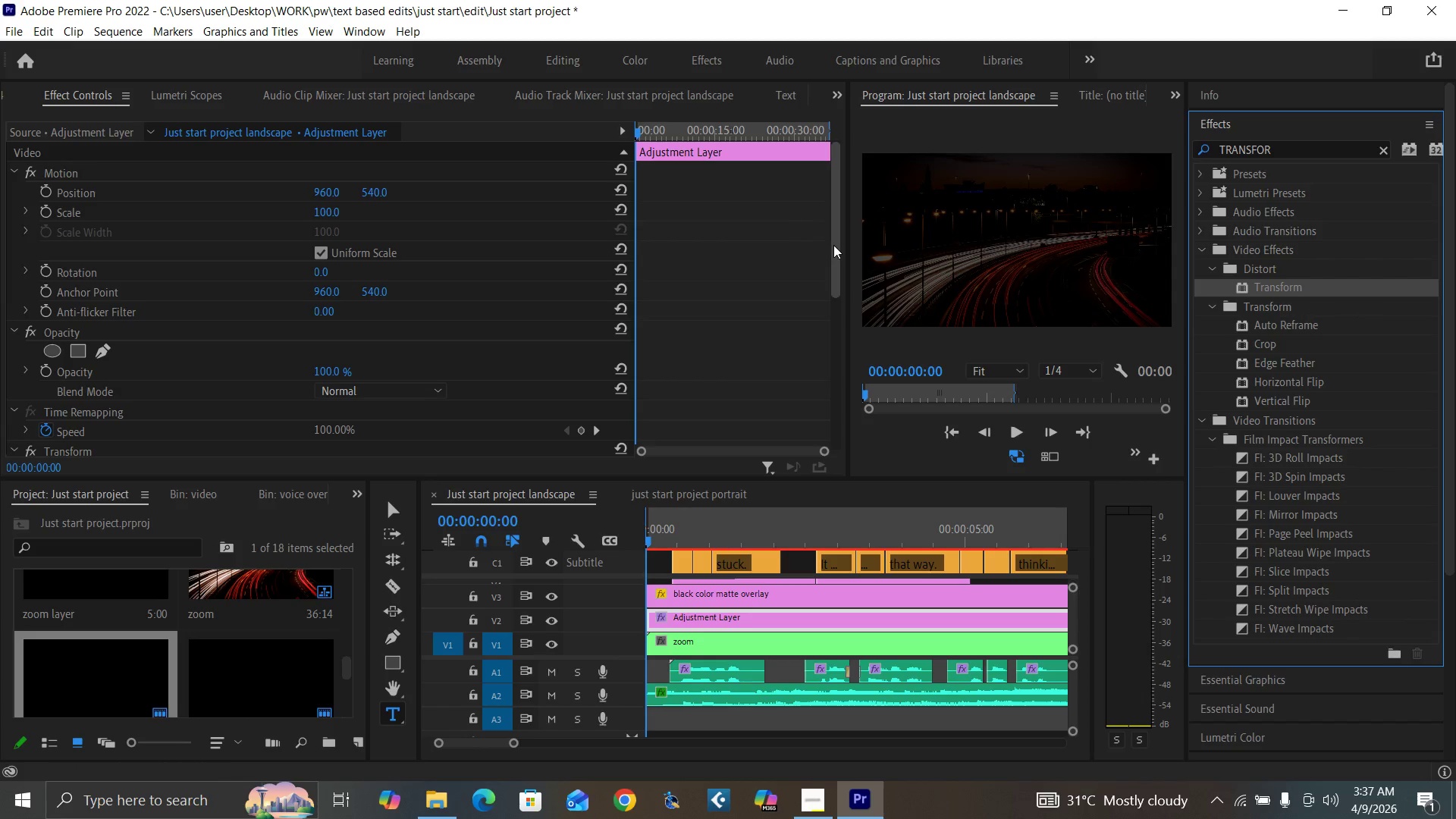 
left_click_drag(start_coordinate=[836, 246], to_coordinate=[817, 379])
 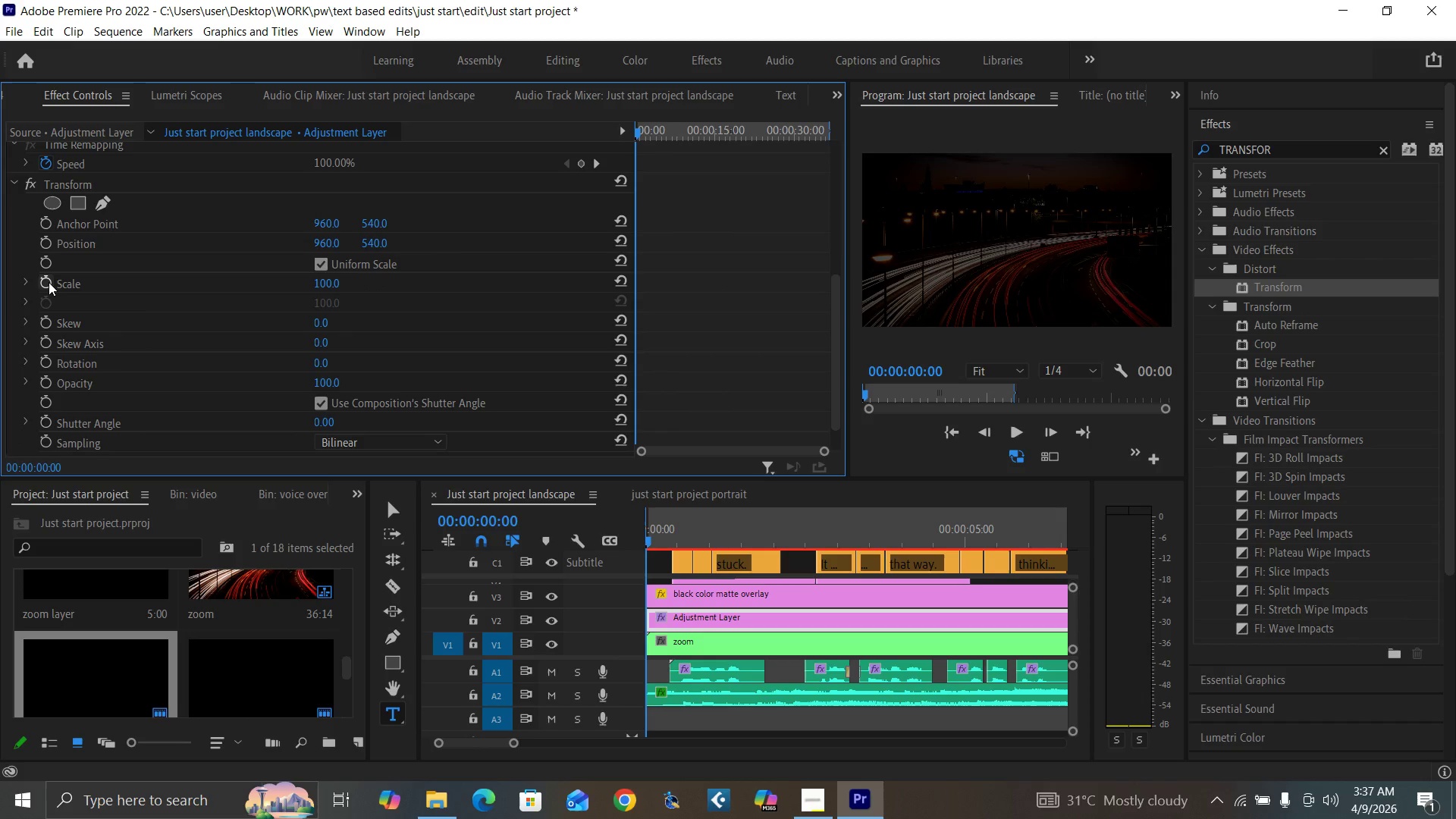 
left_click([48, 280])
 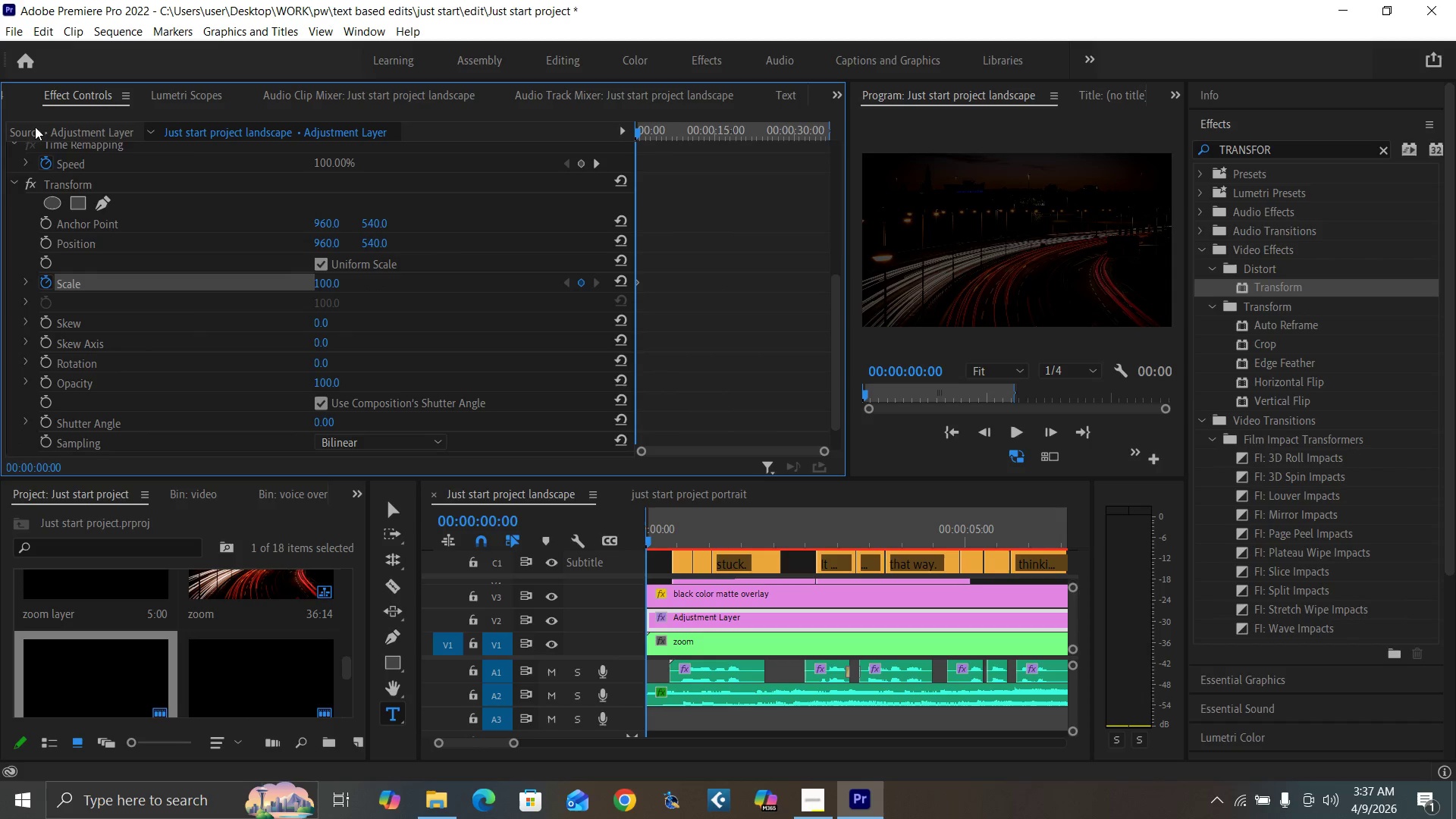 
left_click([47, 241])
 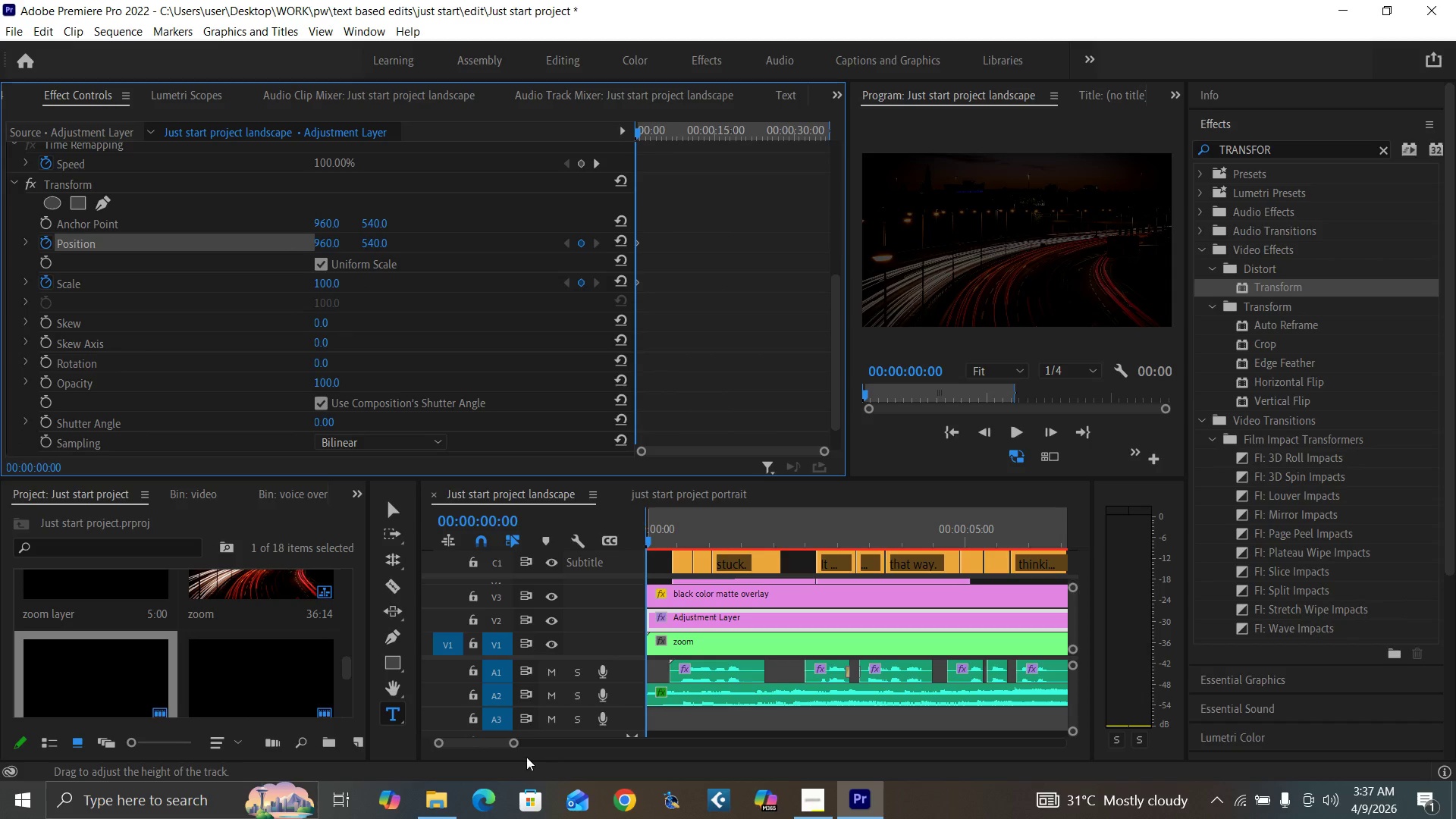 
left_click_drag(start_coordinate=[516, 743], to_coordinate=[635, 764])
 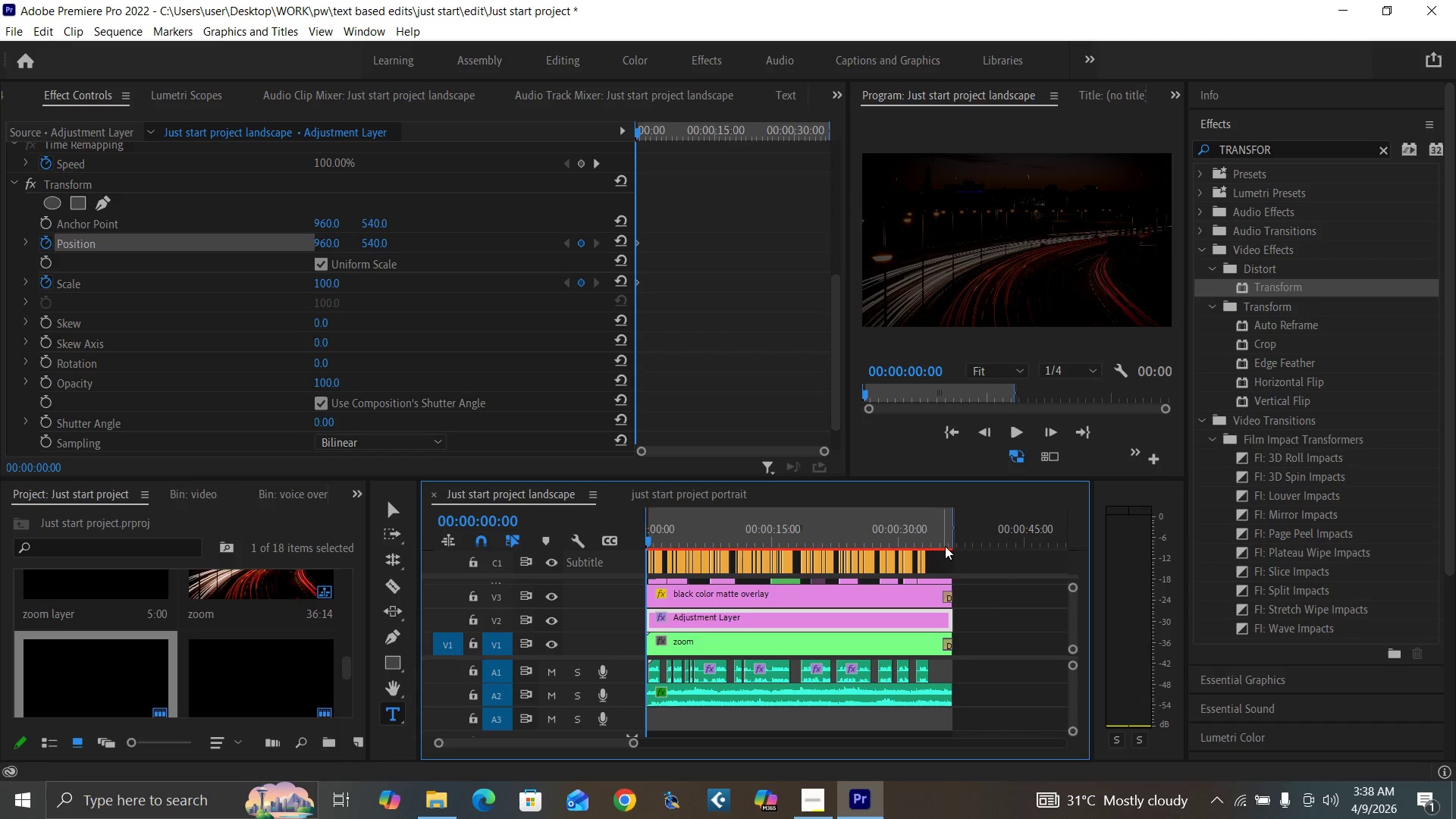 
left_click([947, 541])
 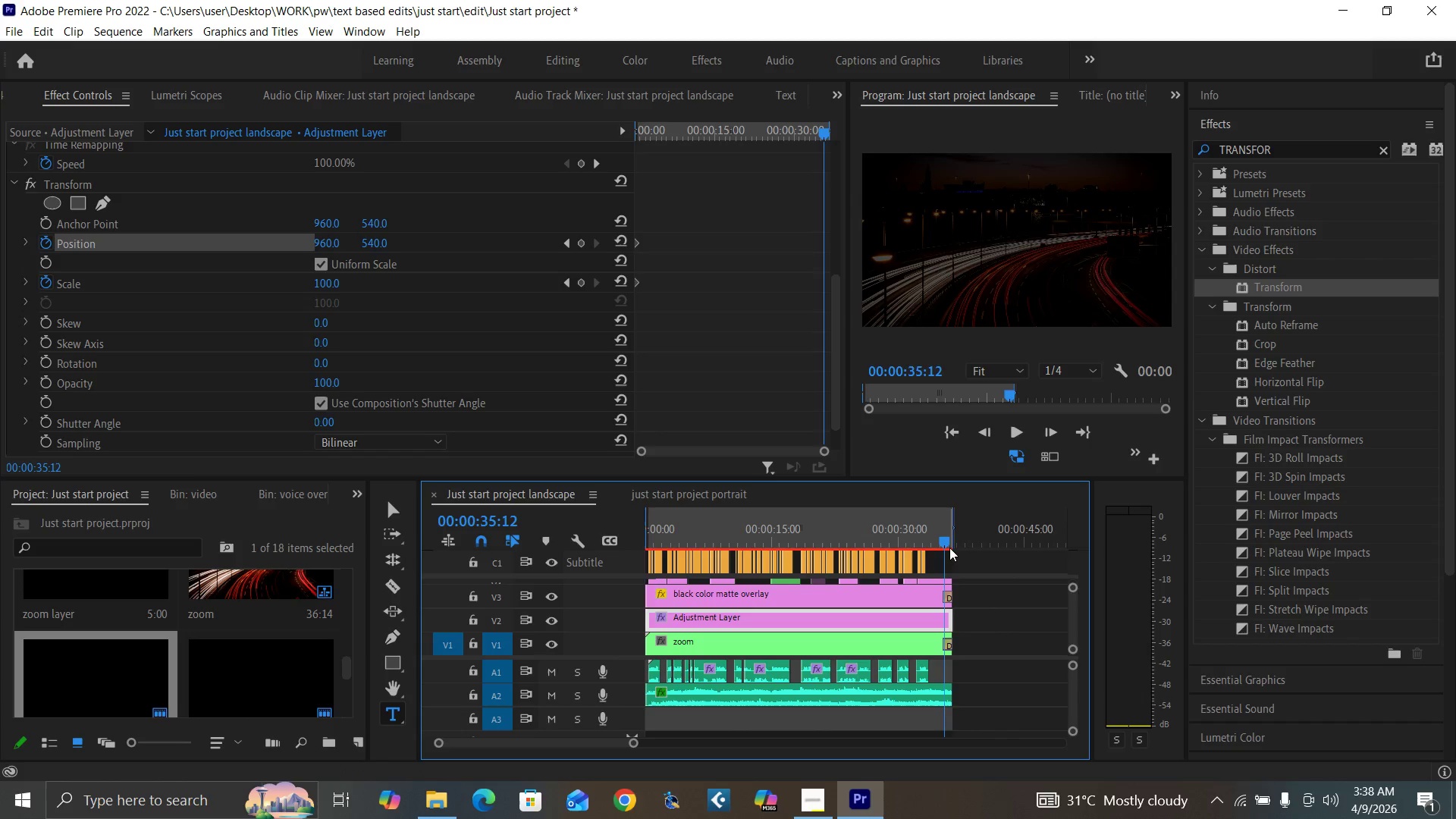 
left_click([952, 547])
 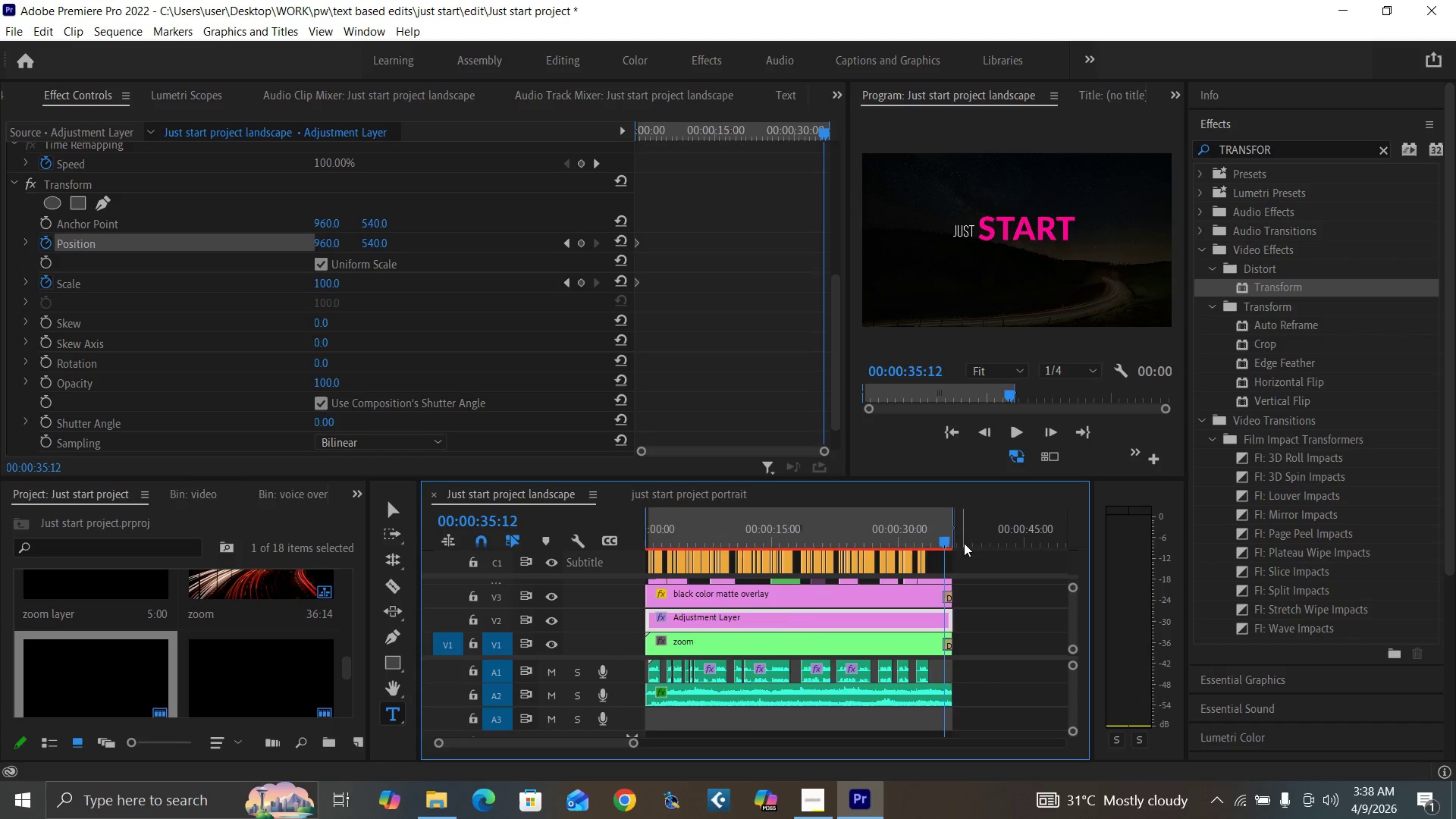 
key(Equal)
 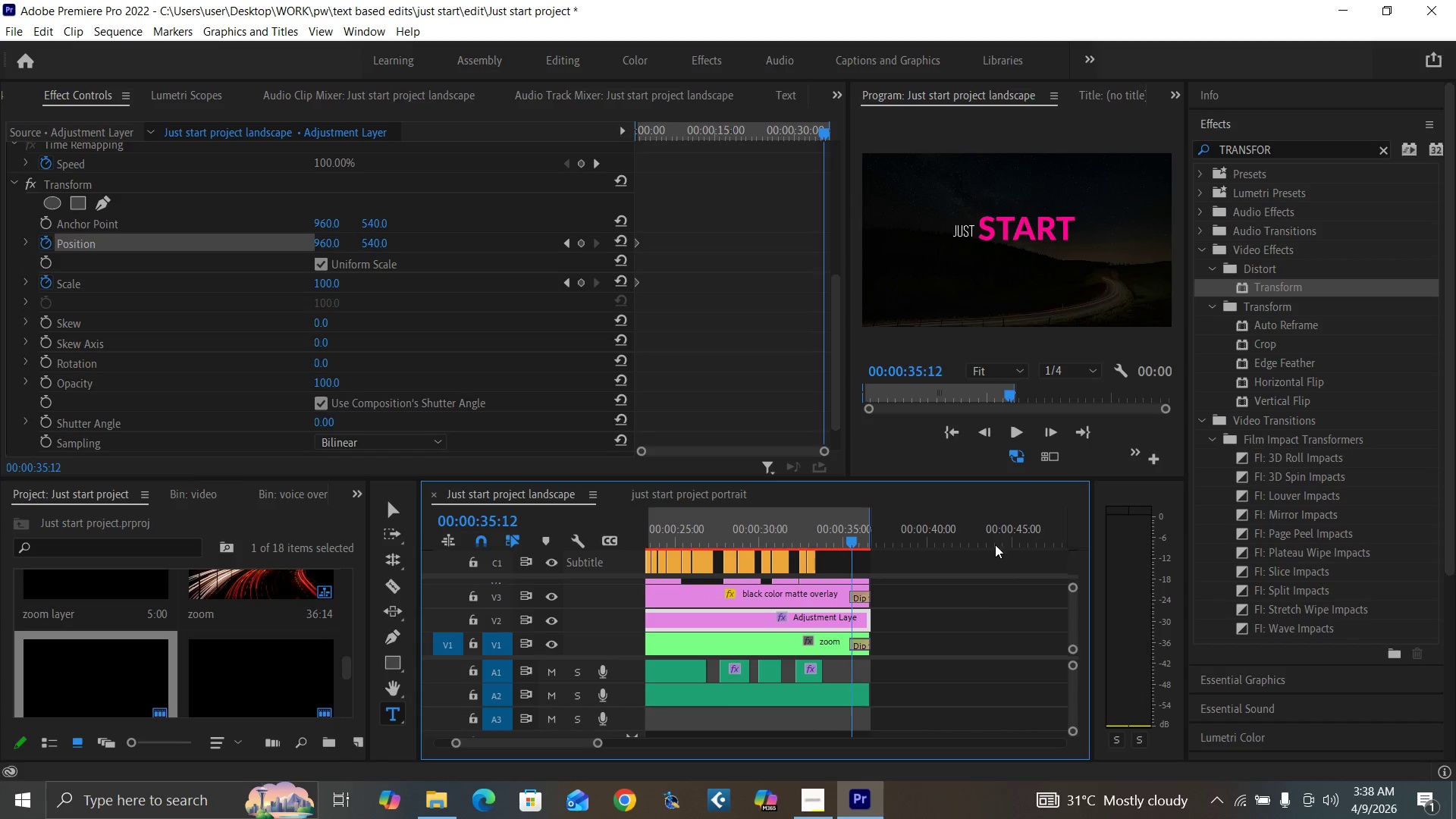 
key(Equal)
 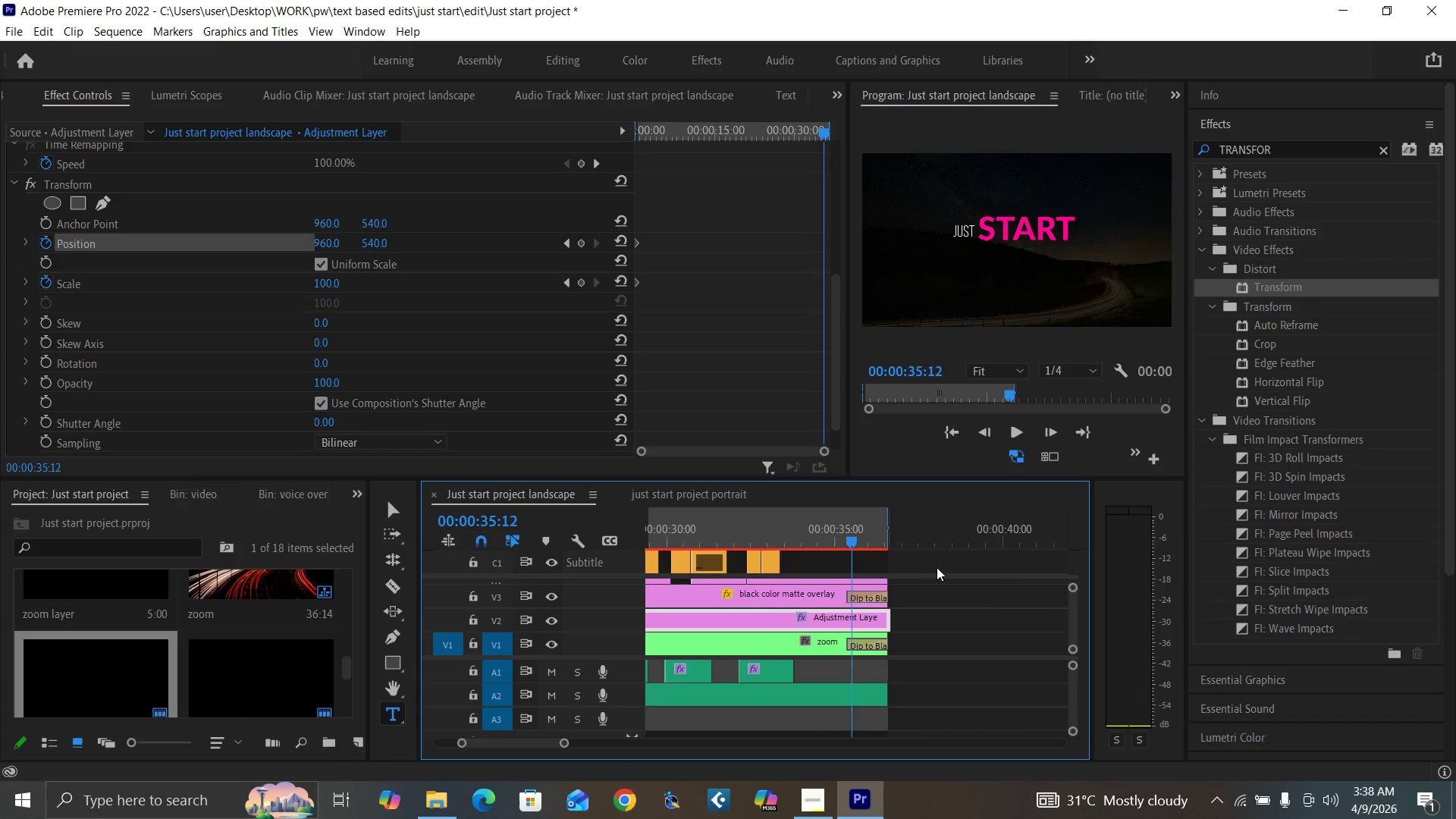 
key(Equal)
 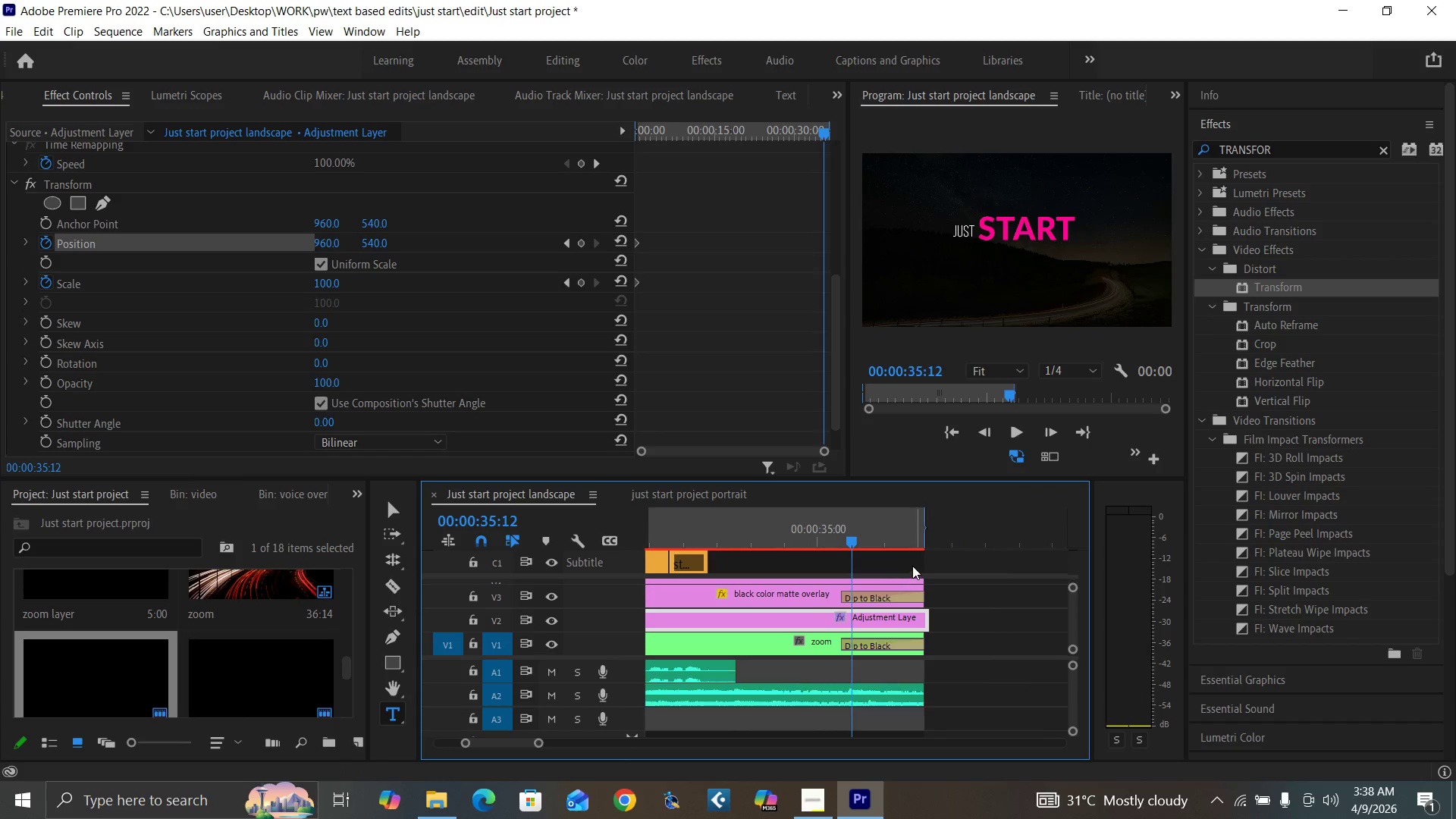 
key(Equal)
 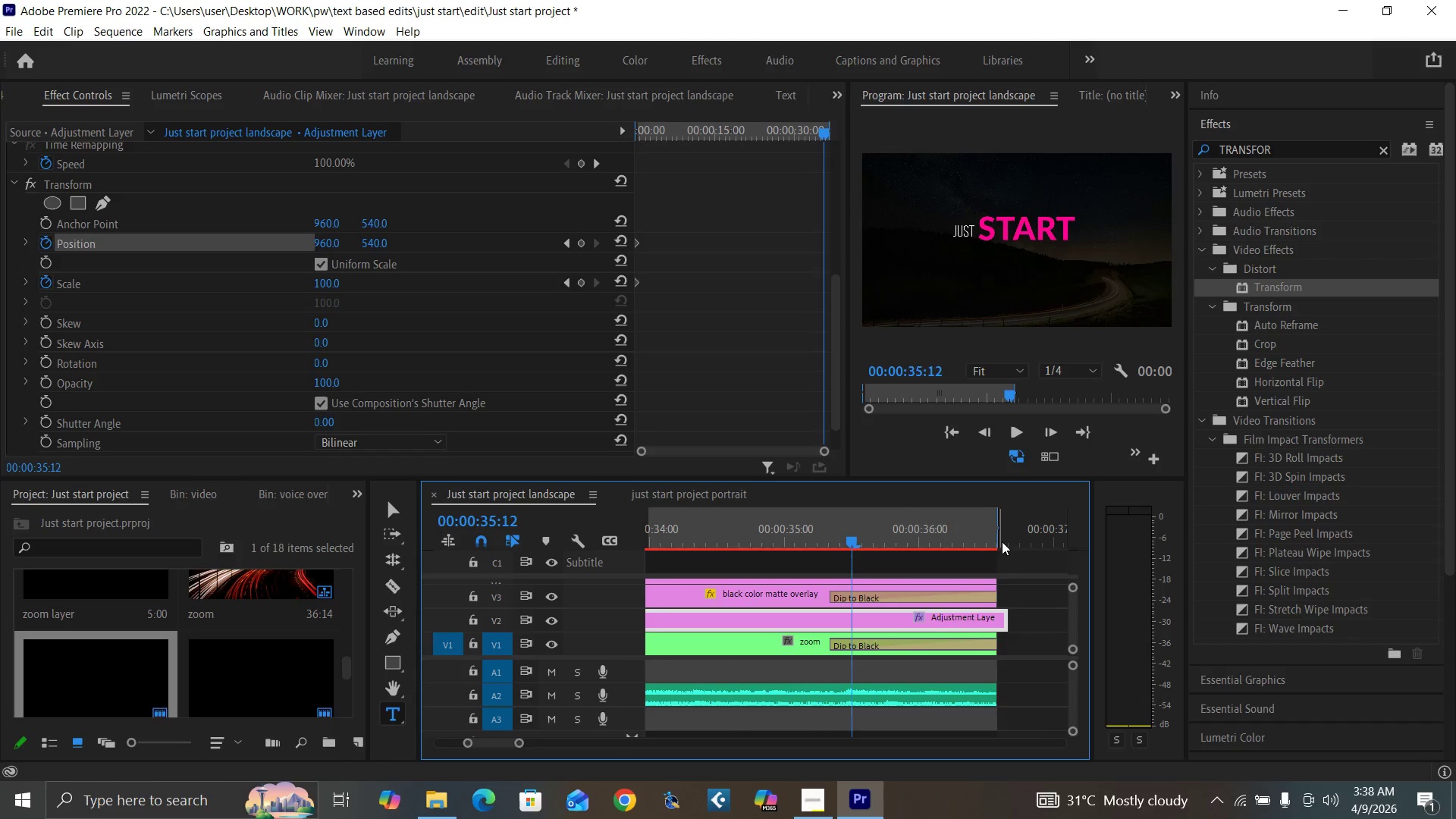 
left_click([1003, 542])
 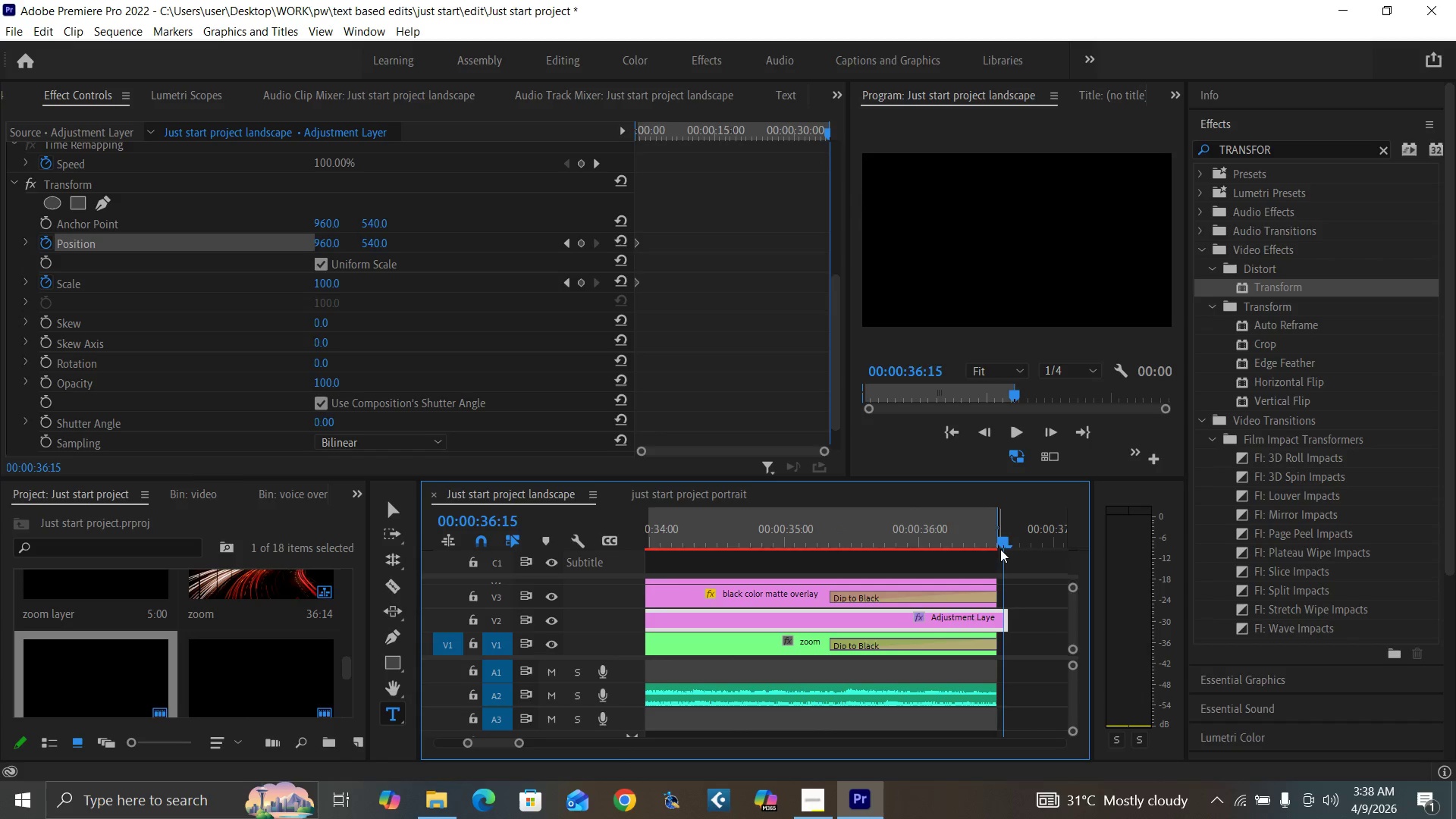 
key(ArrowRight)
 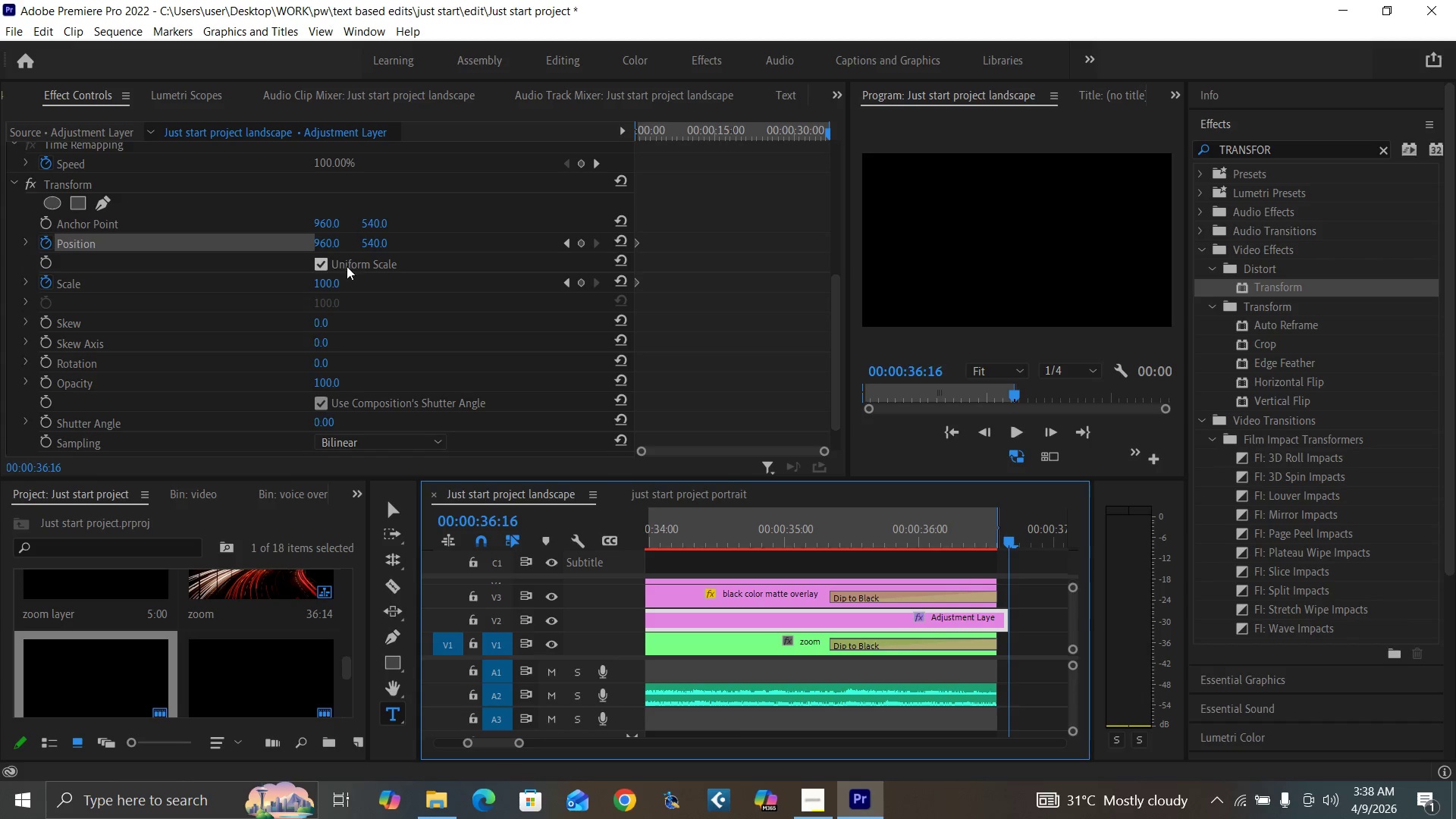 
left_click([323, 279])
 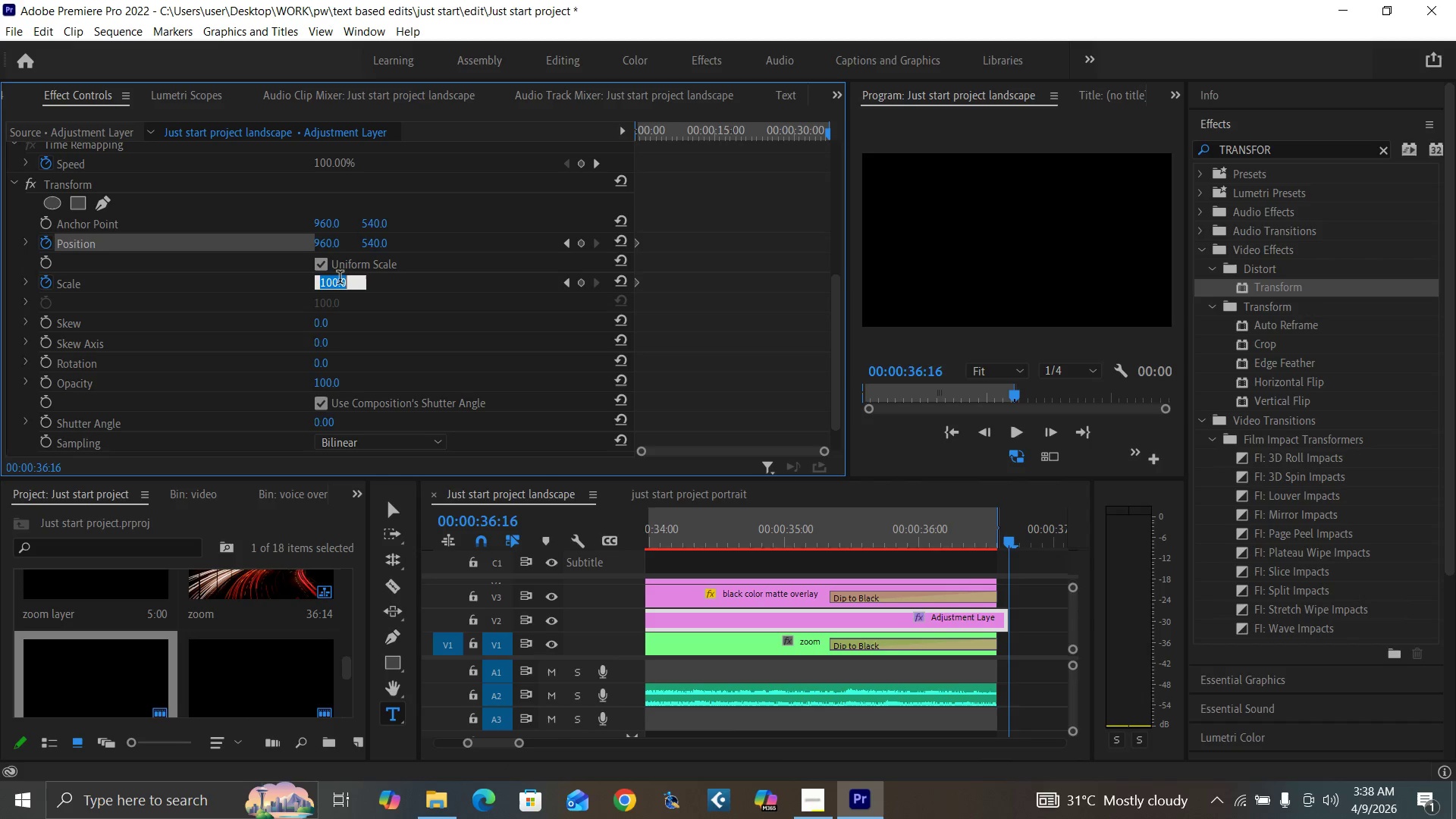 
type(120)
 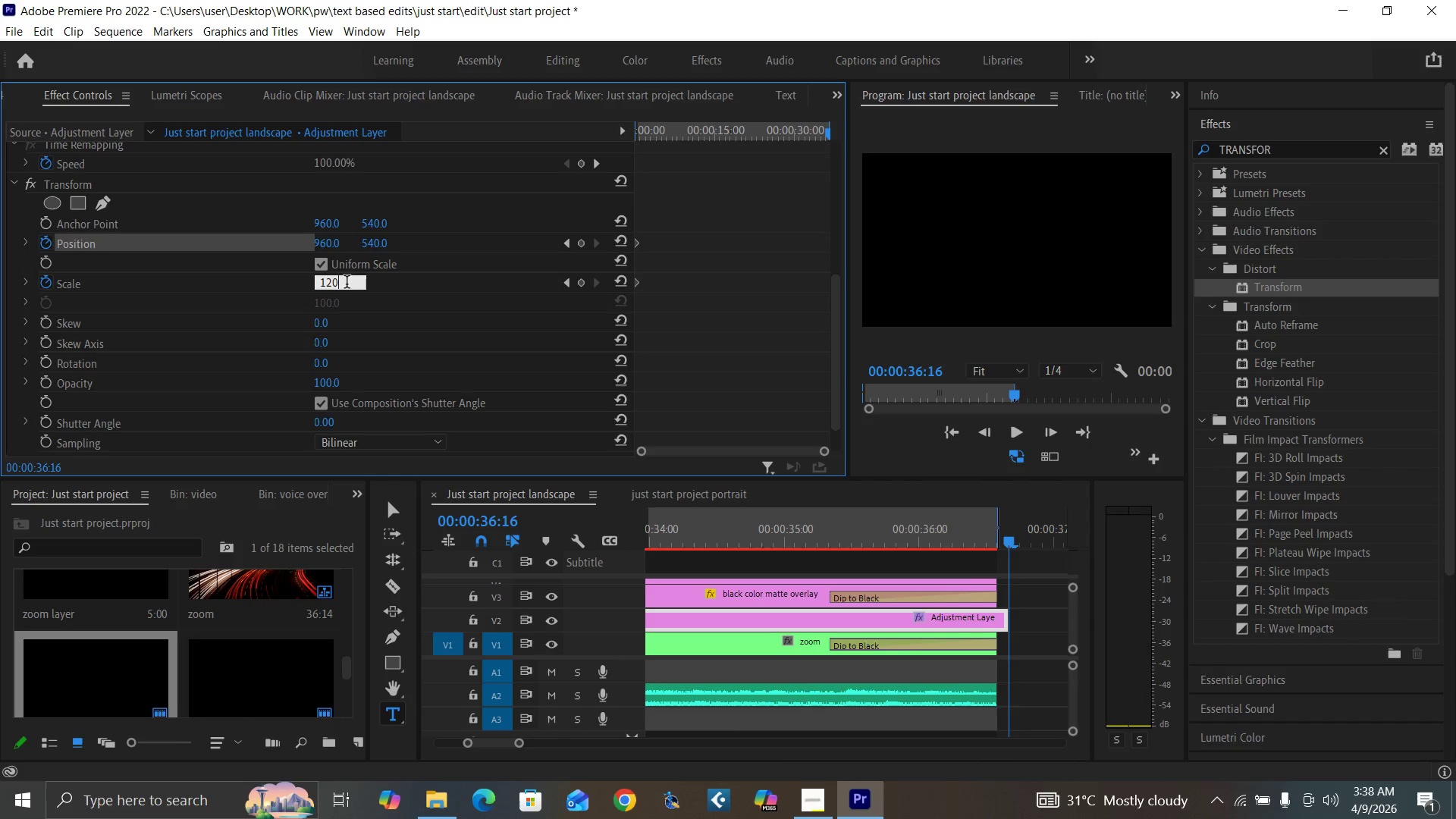 
key(Enter)
 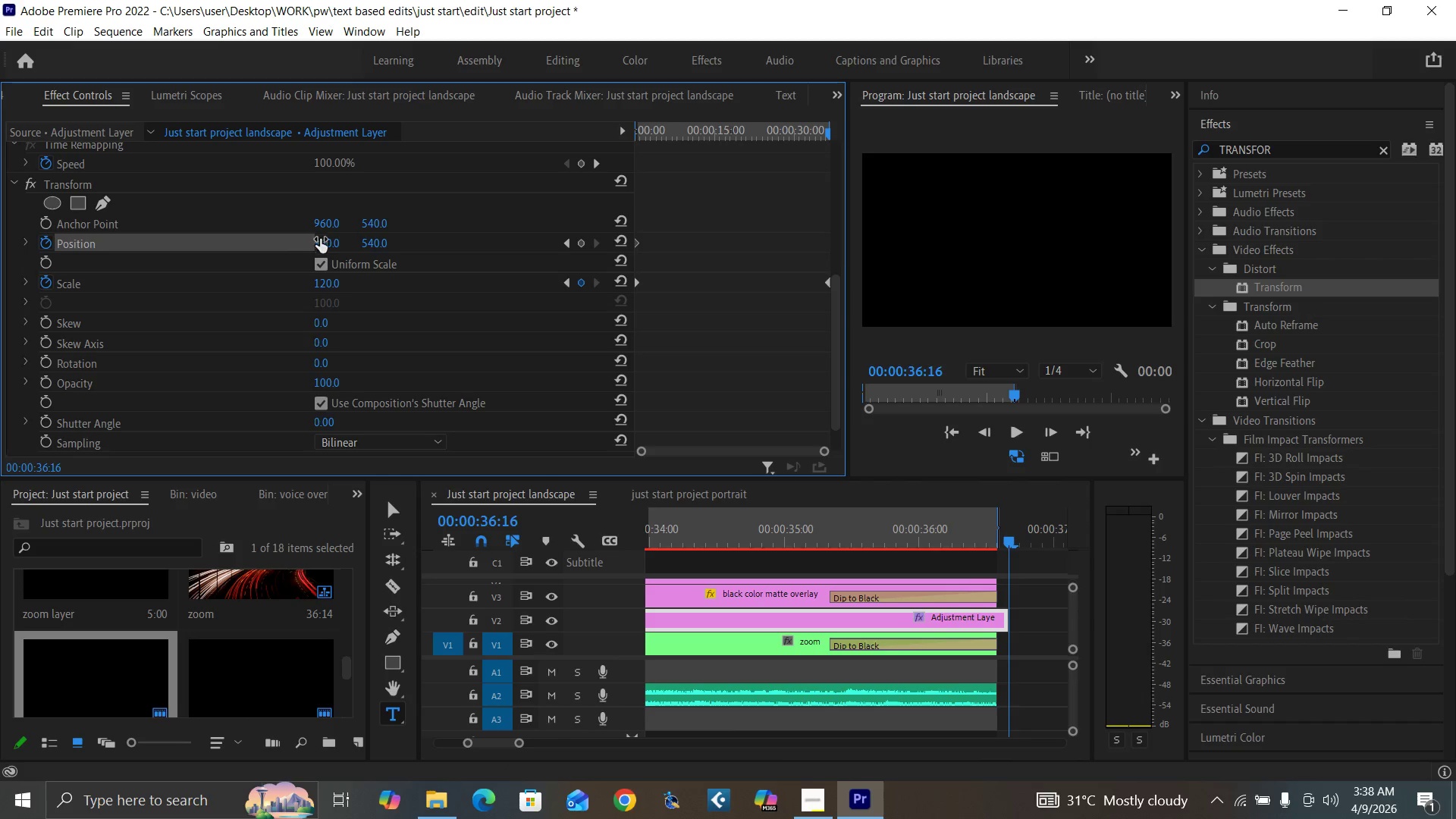 
left_click([322, 240])
 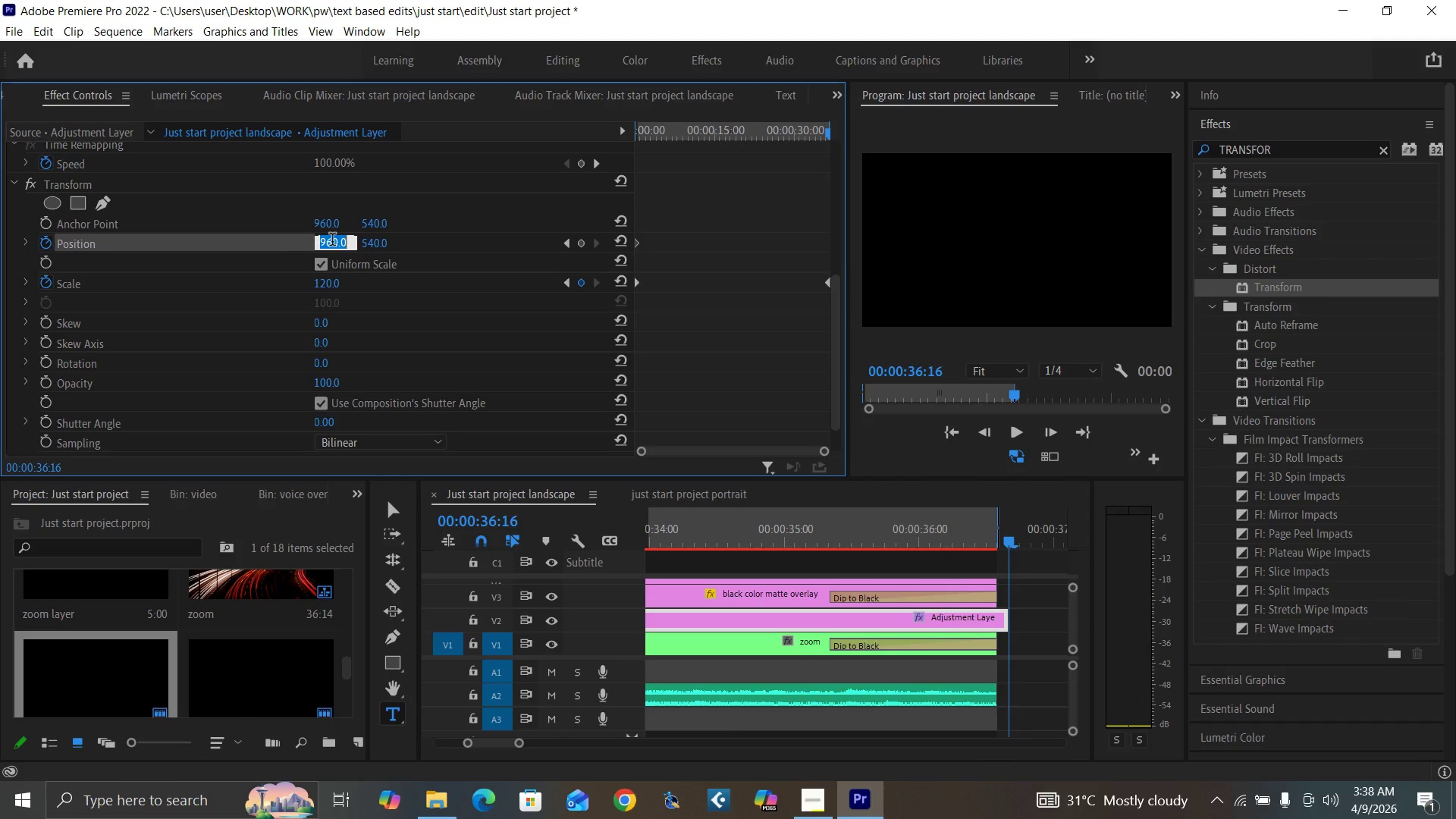 
type(970)
 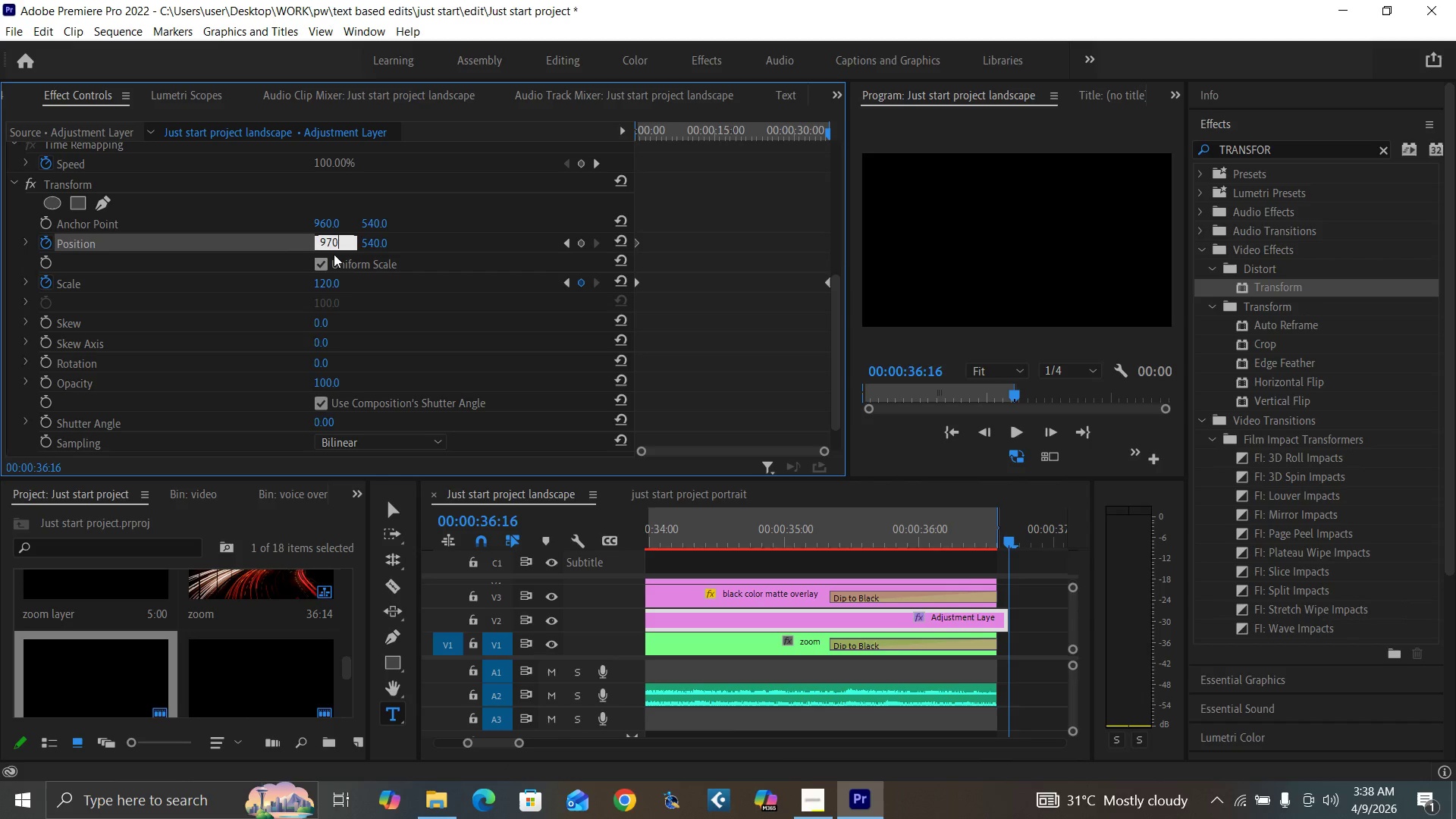 
key(Enter)
 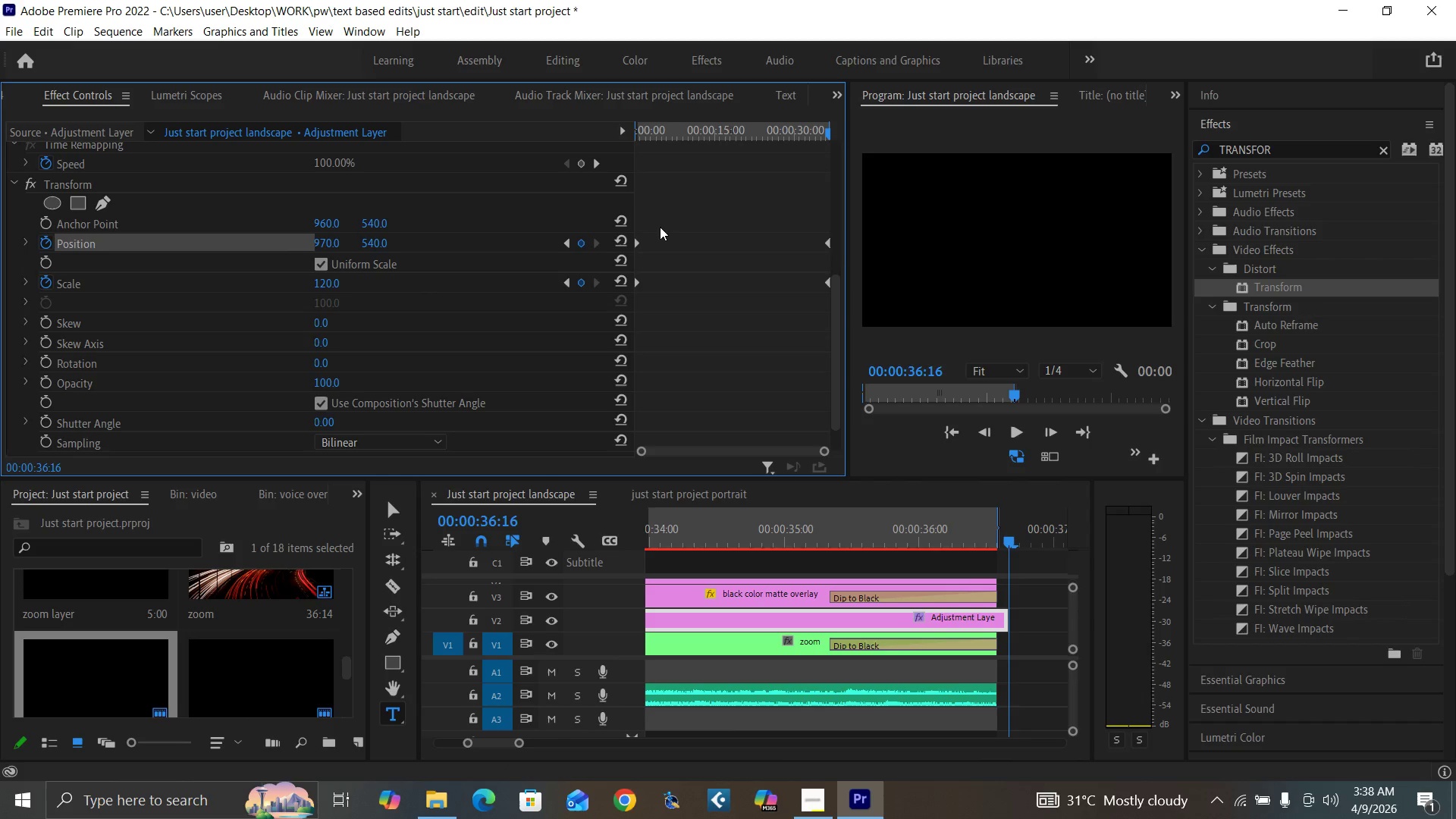 
left_click_drag(start_coordinate=[660, 227], to_coordinate=[610, 299])
 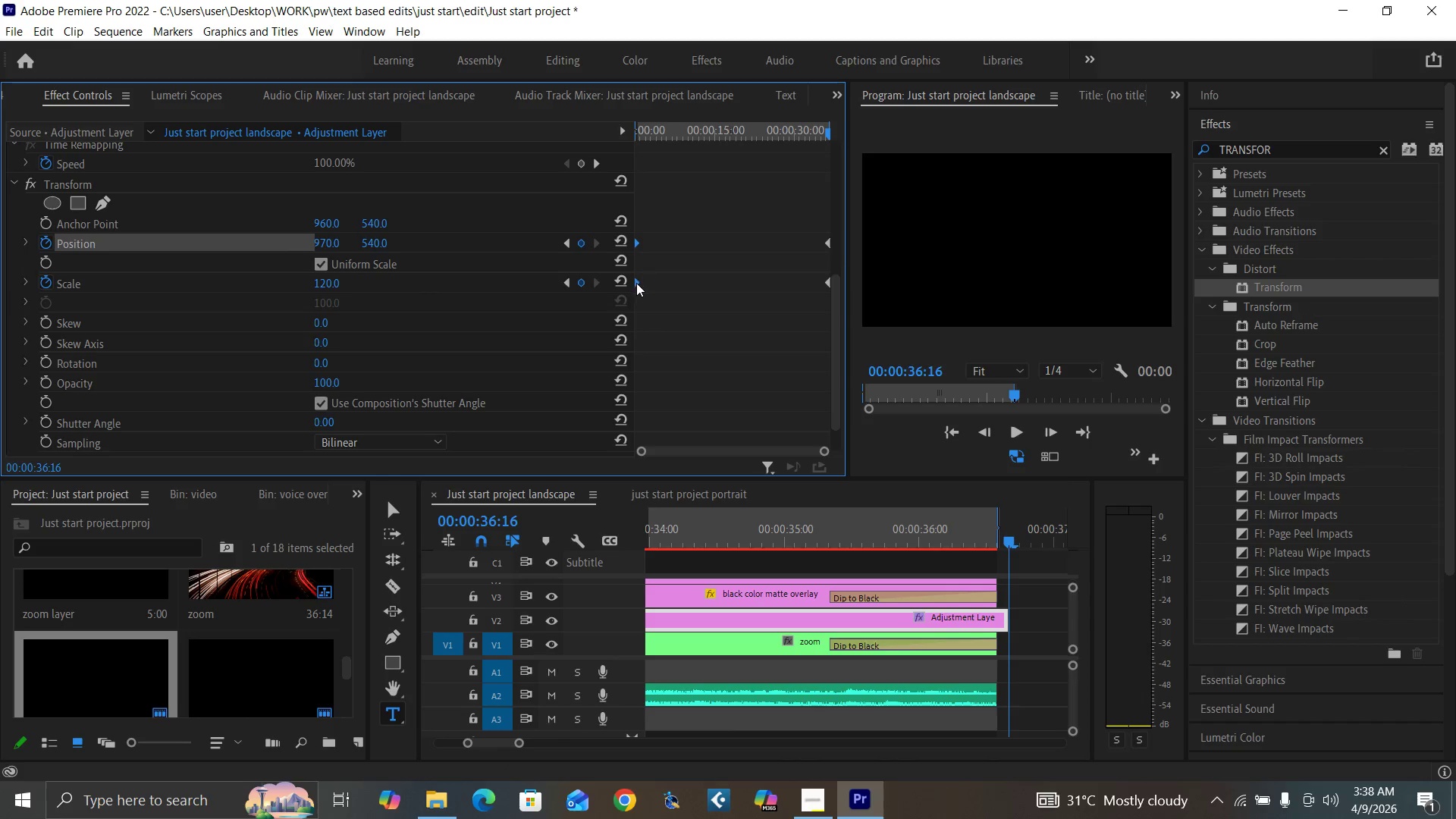 
right_click([636, 283])
 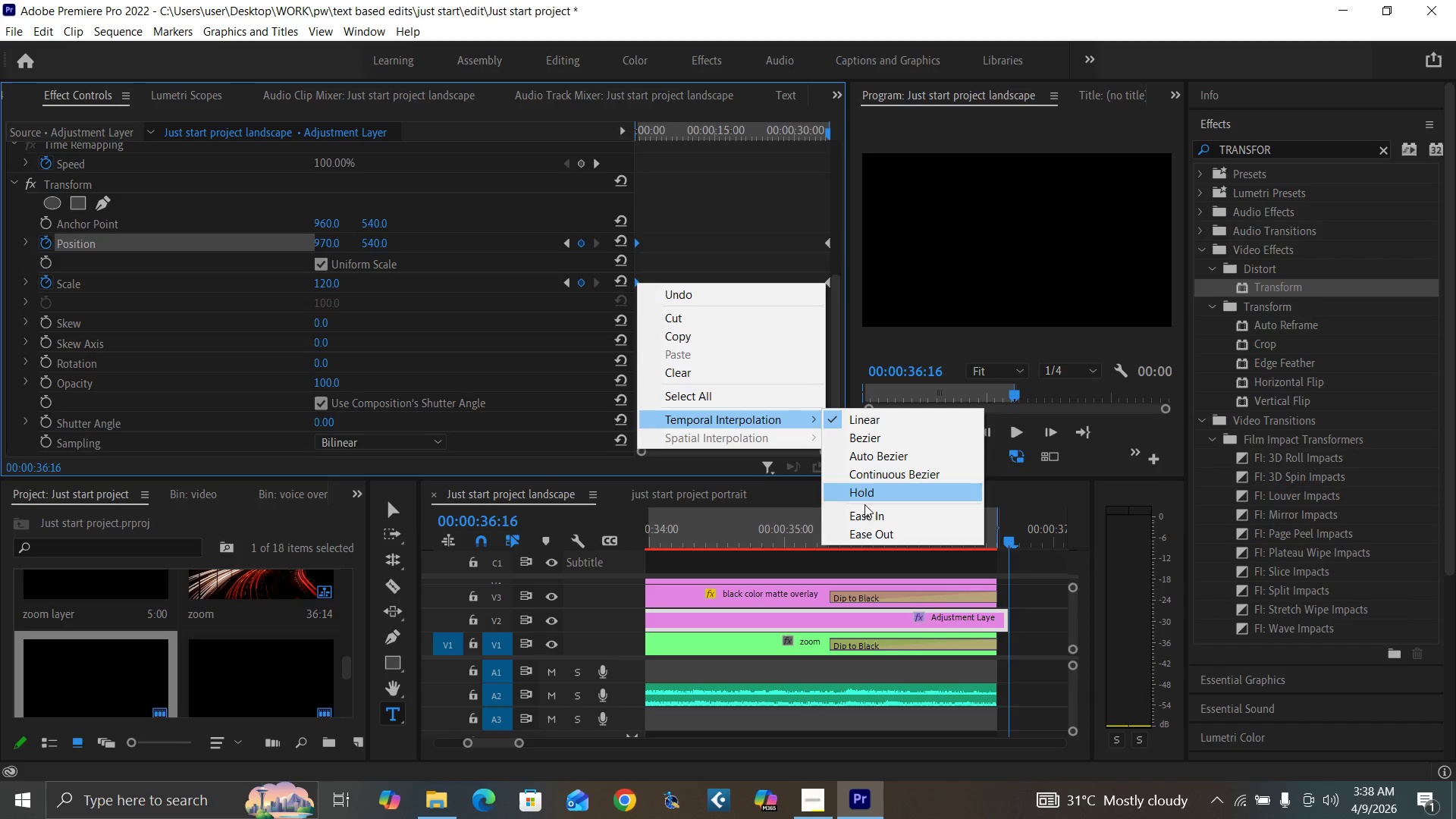 
left_click([874, 532])
 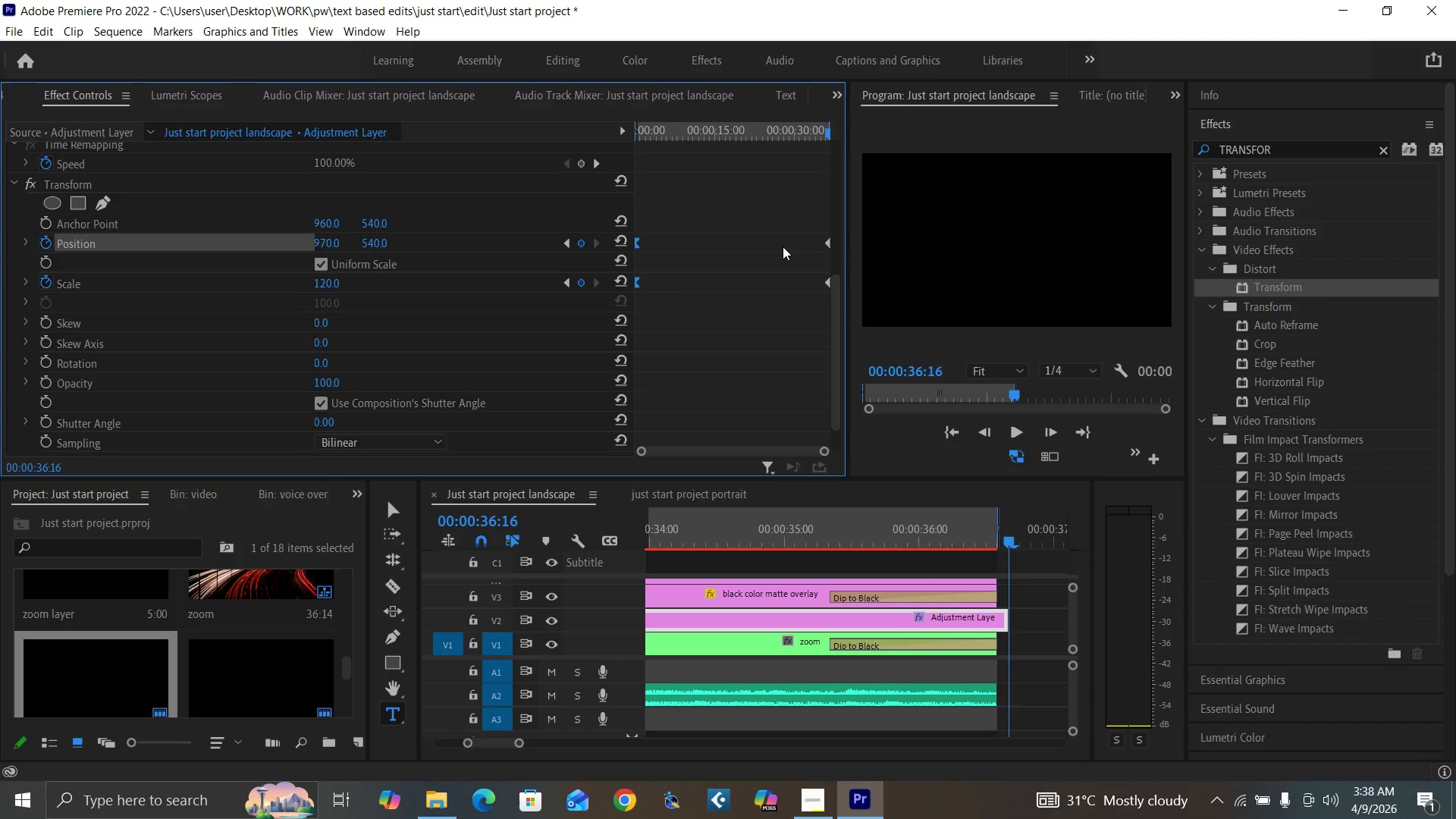 
left_click_drag(start_coordinate=[784, 239], to_coordinate=[849, 302])
 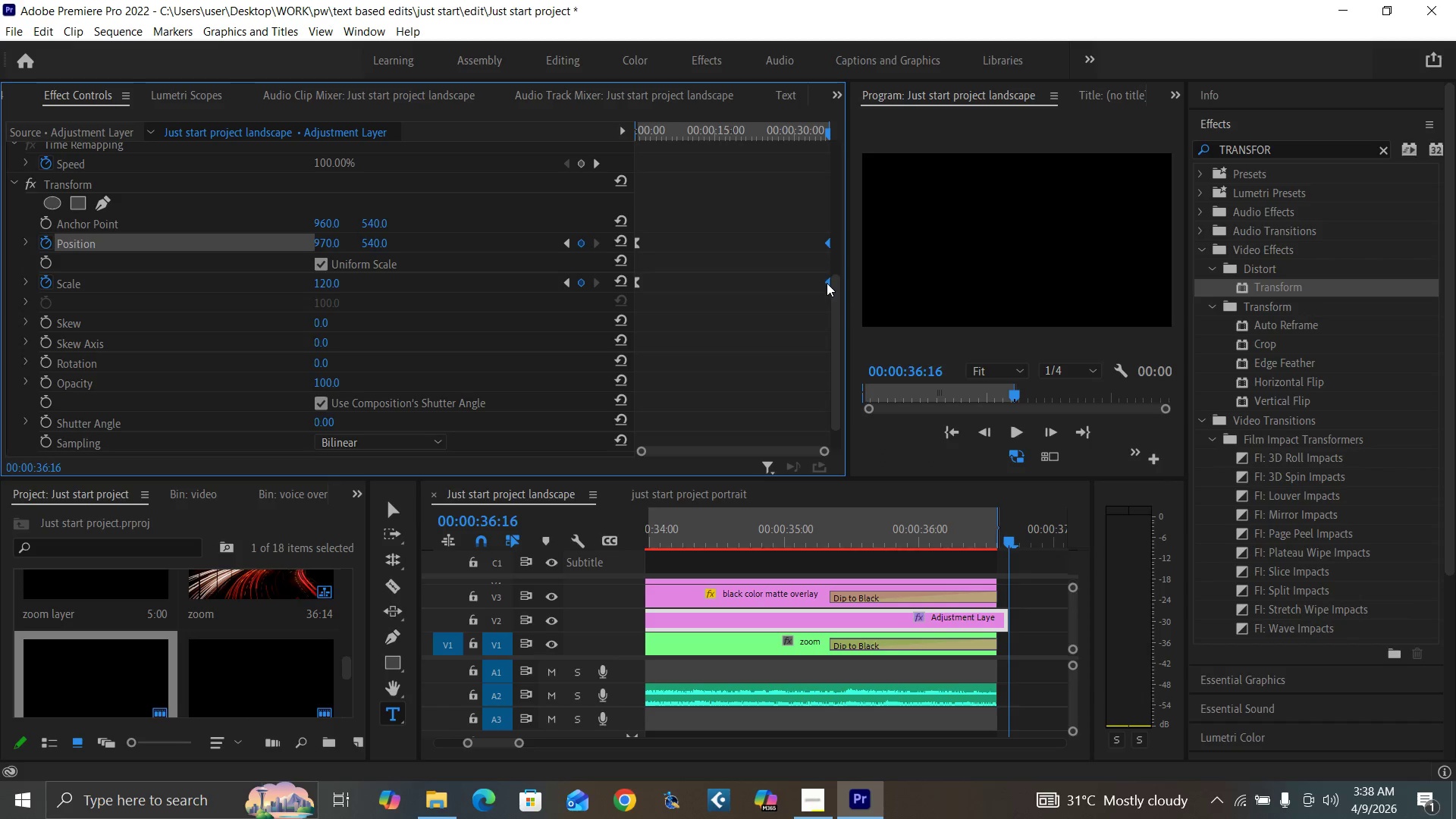 
right_click([826, 283])
 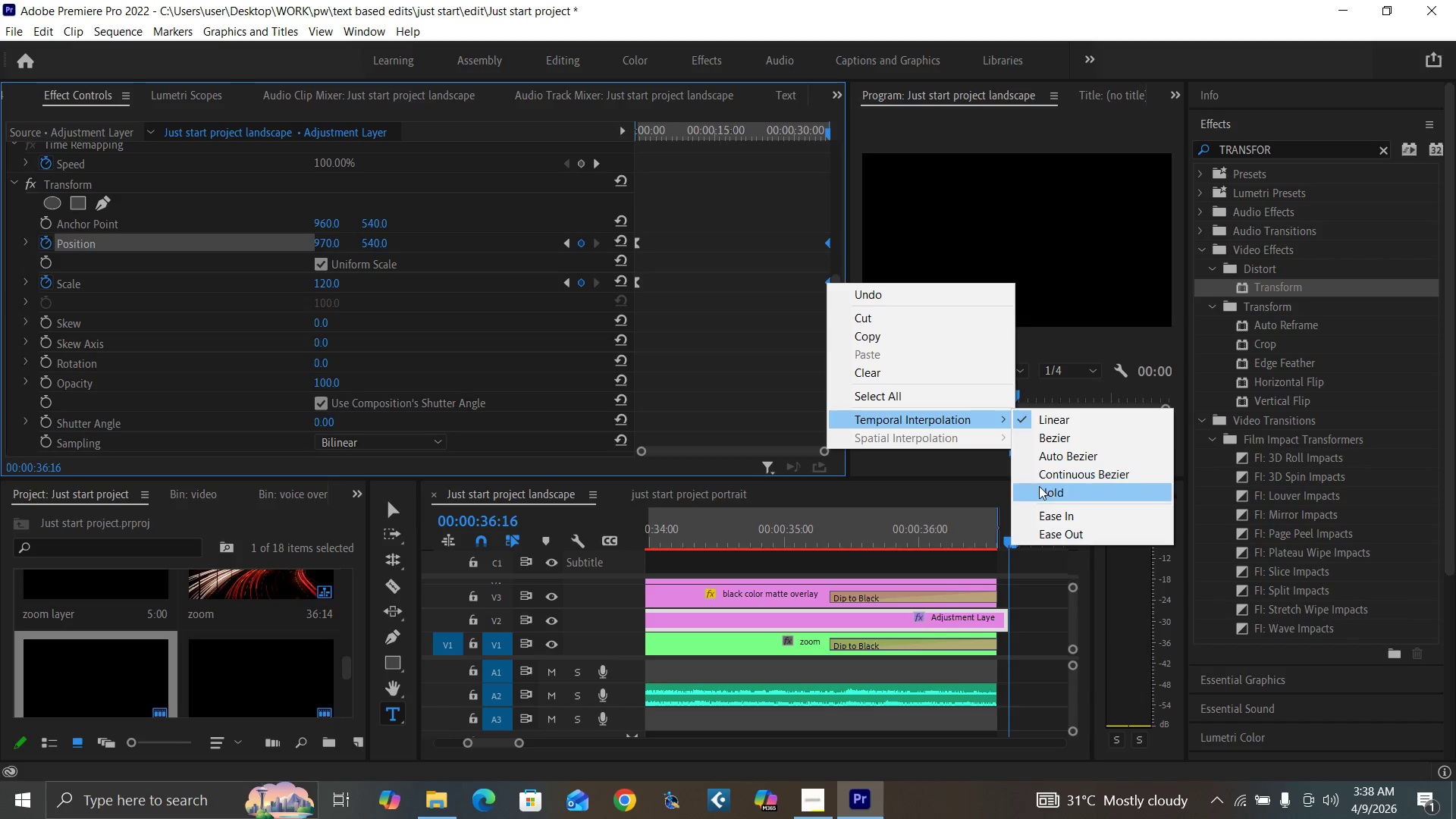 
left_click([1055, 513])
 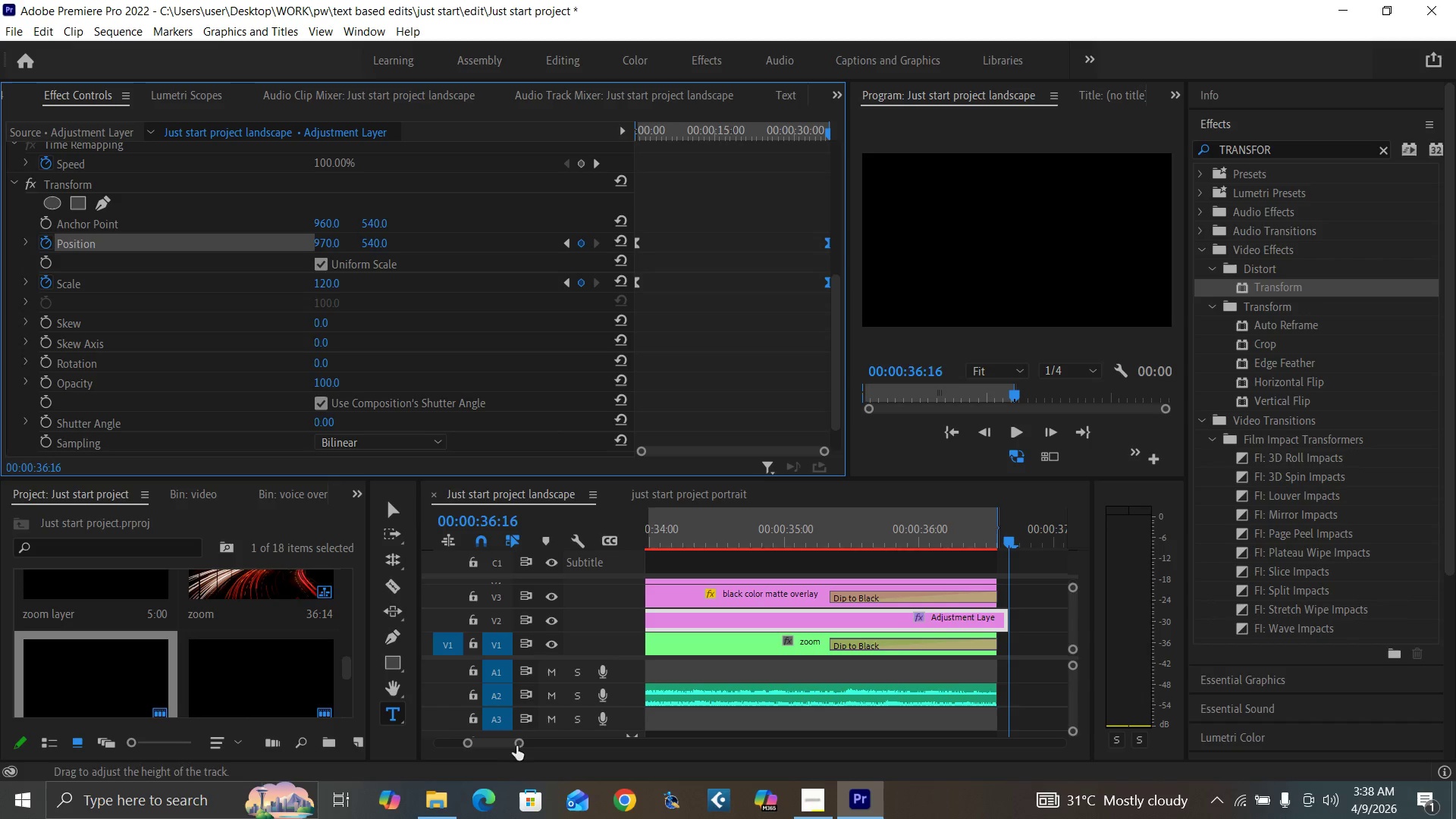 
left_click_drag(start_coordinate=[521, 744], to_coordinate=[581, 752])
 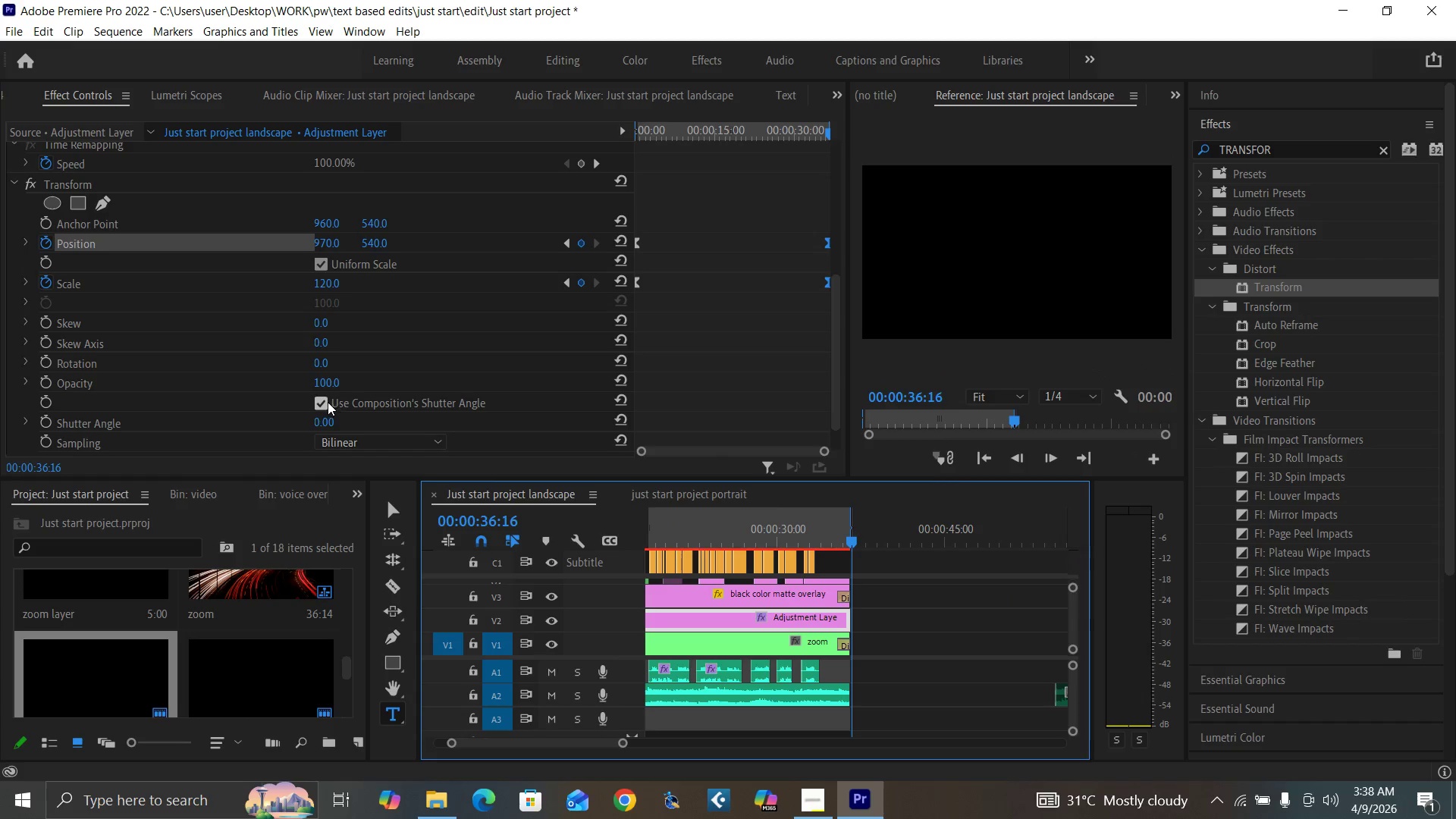 
left_click([323, 400])
 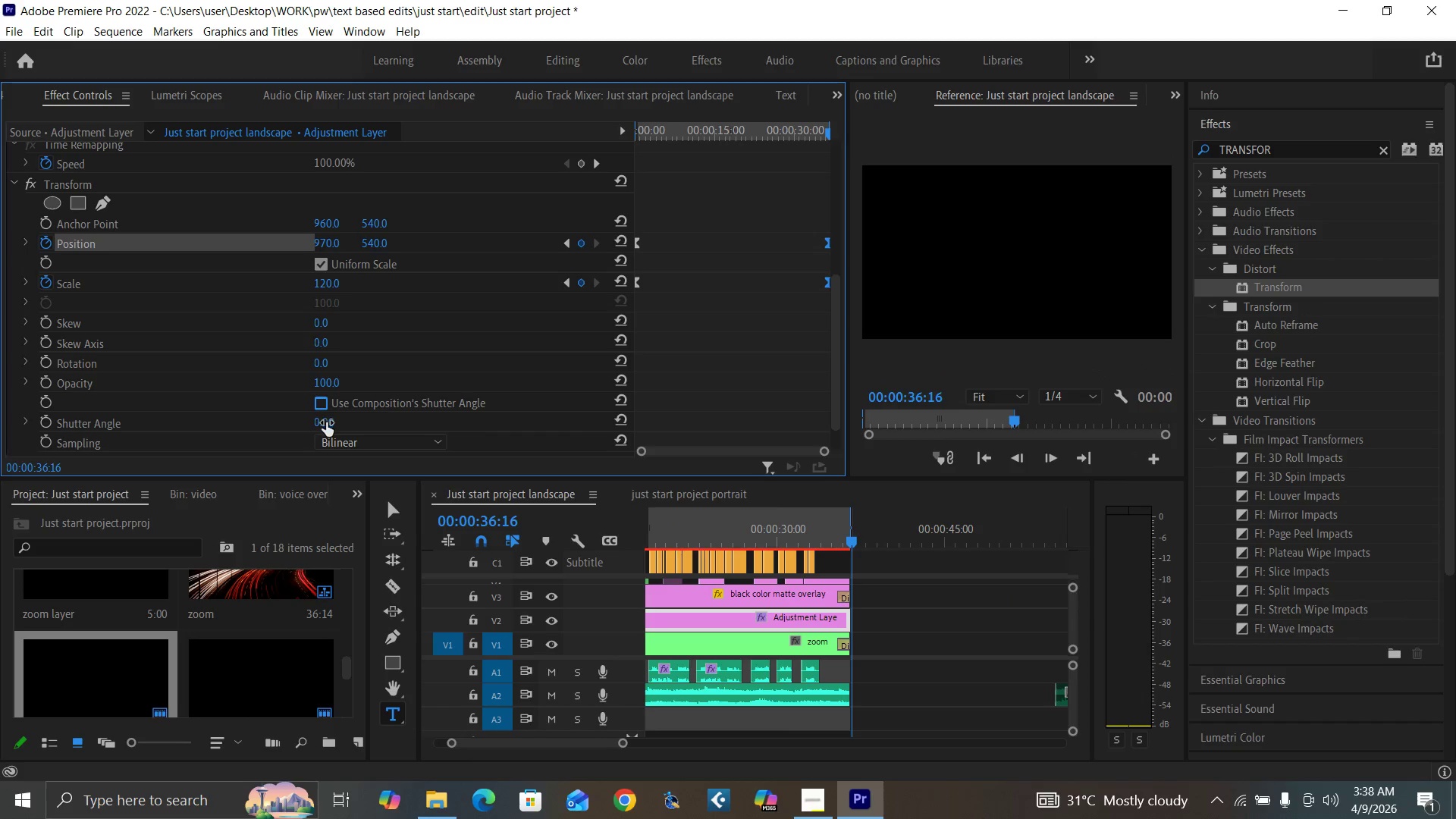 
left_click([326, 422])
 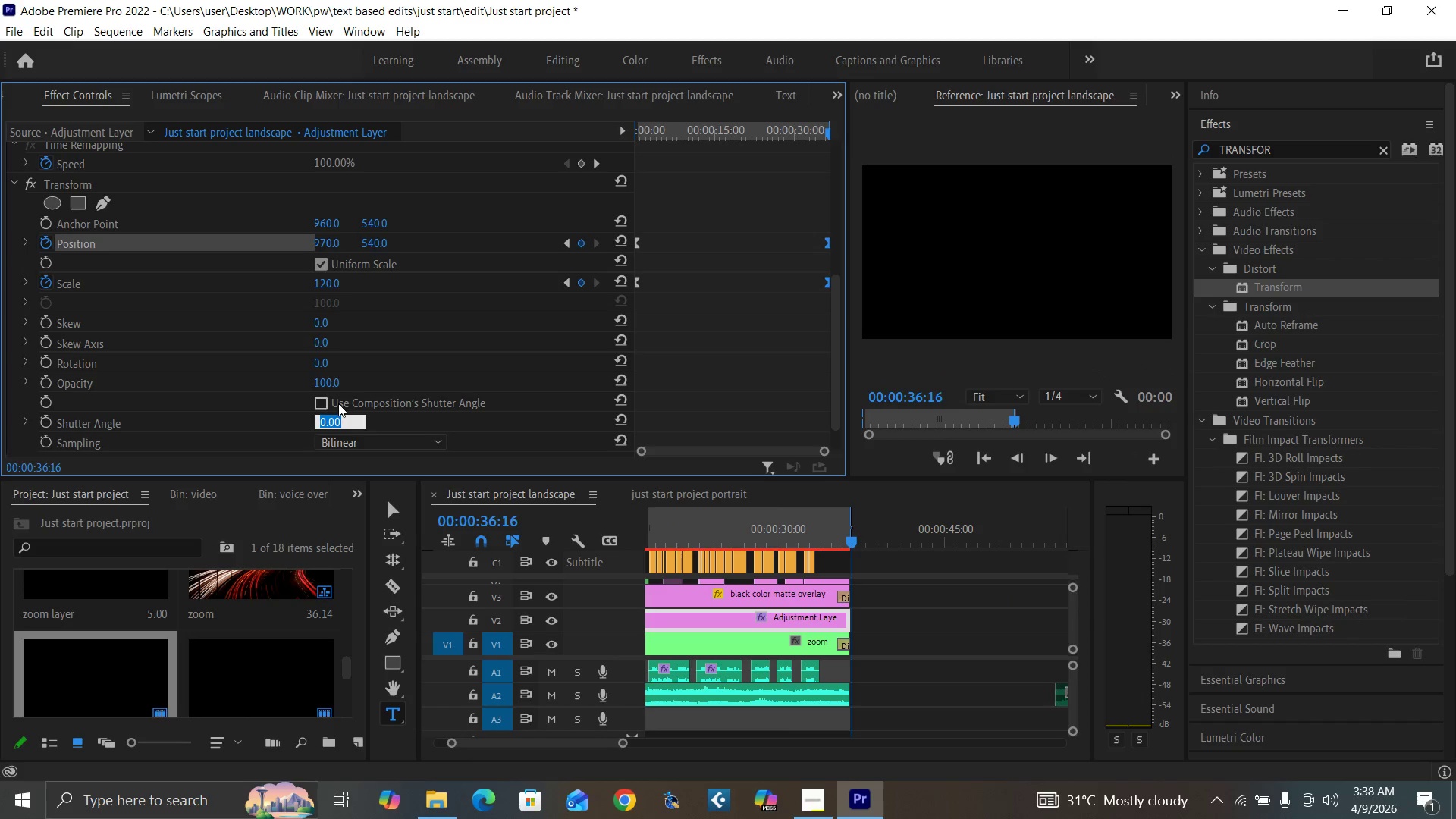 
type(180)
 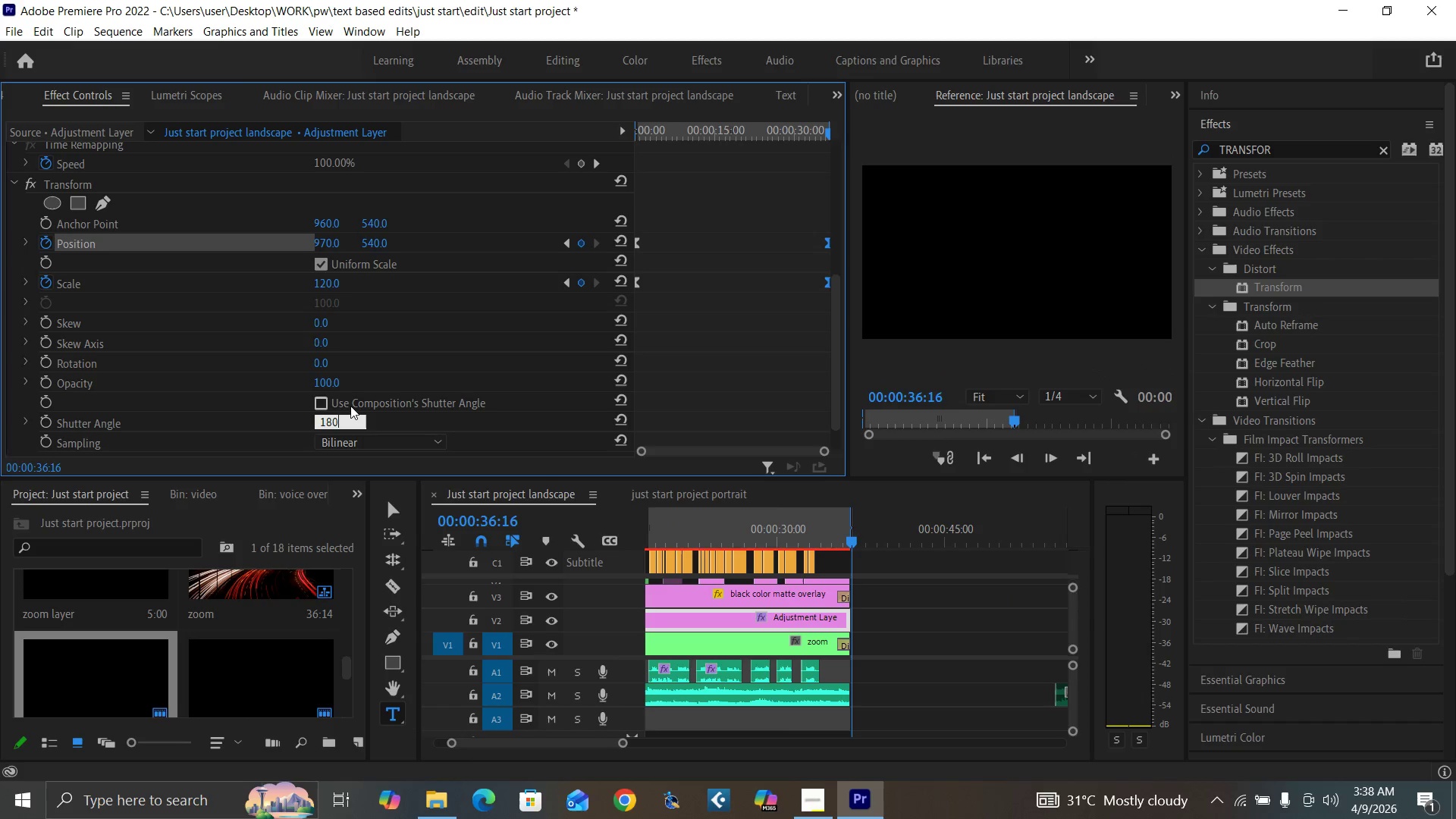 
key(Enter)
 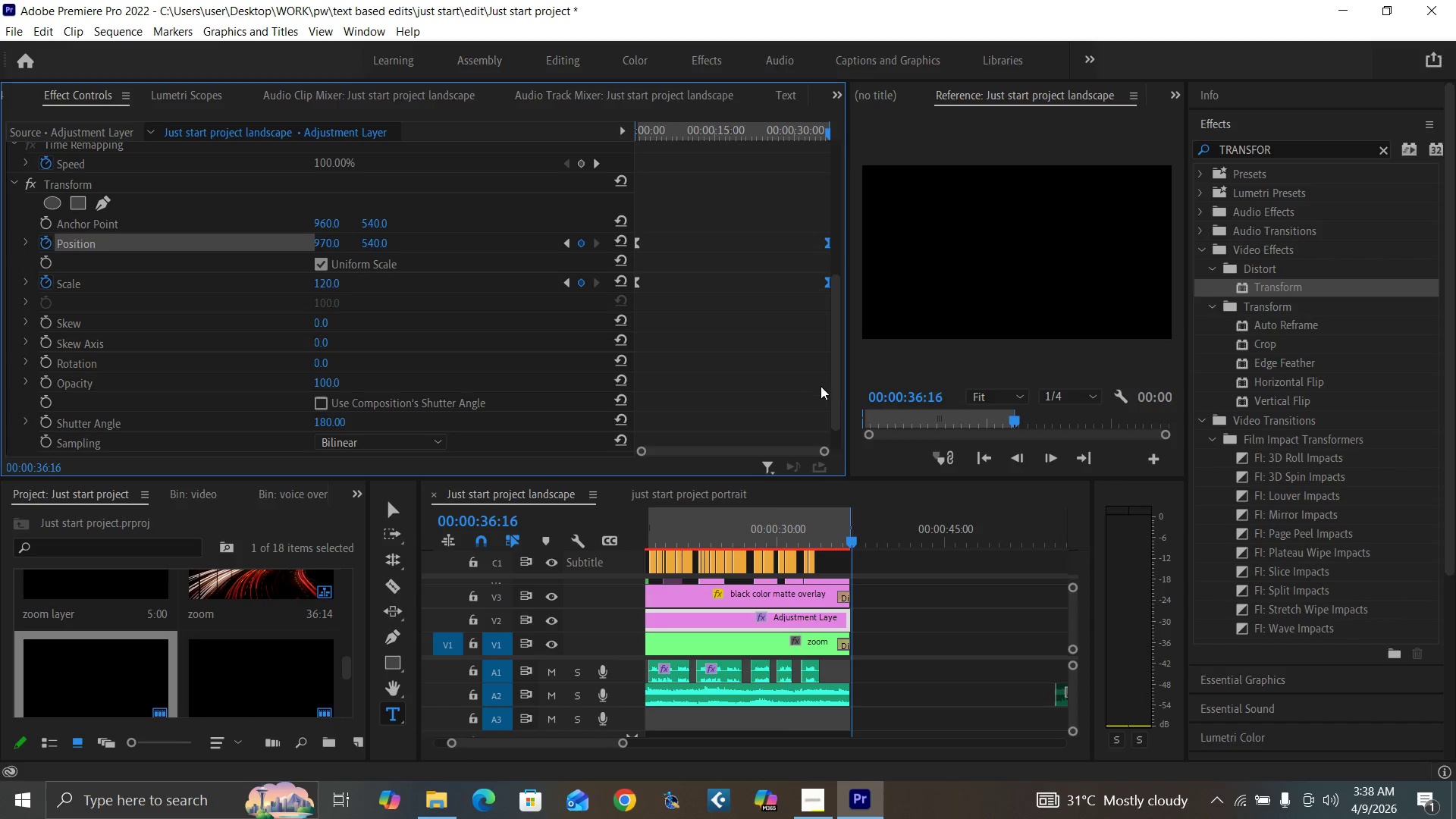 
left_click_drag(start_coordinate=[834, 394], to_coordinate=[830, 435])
 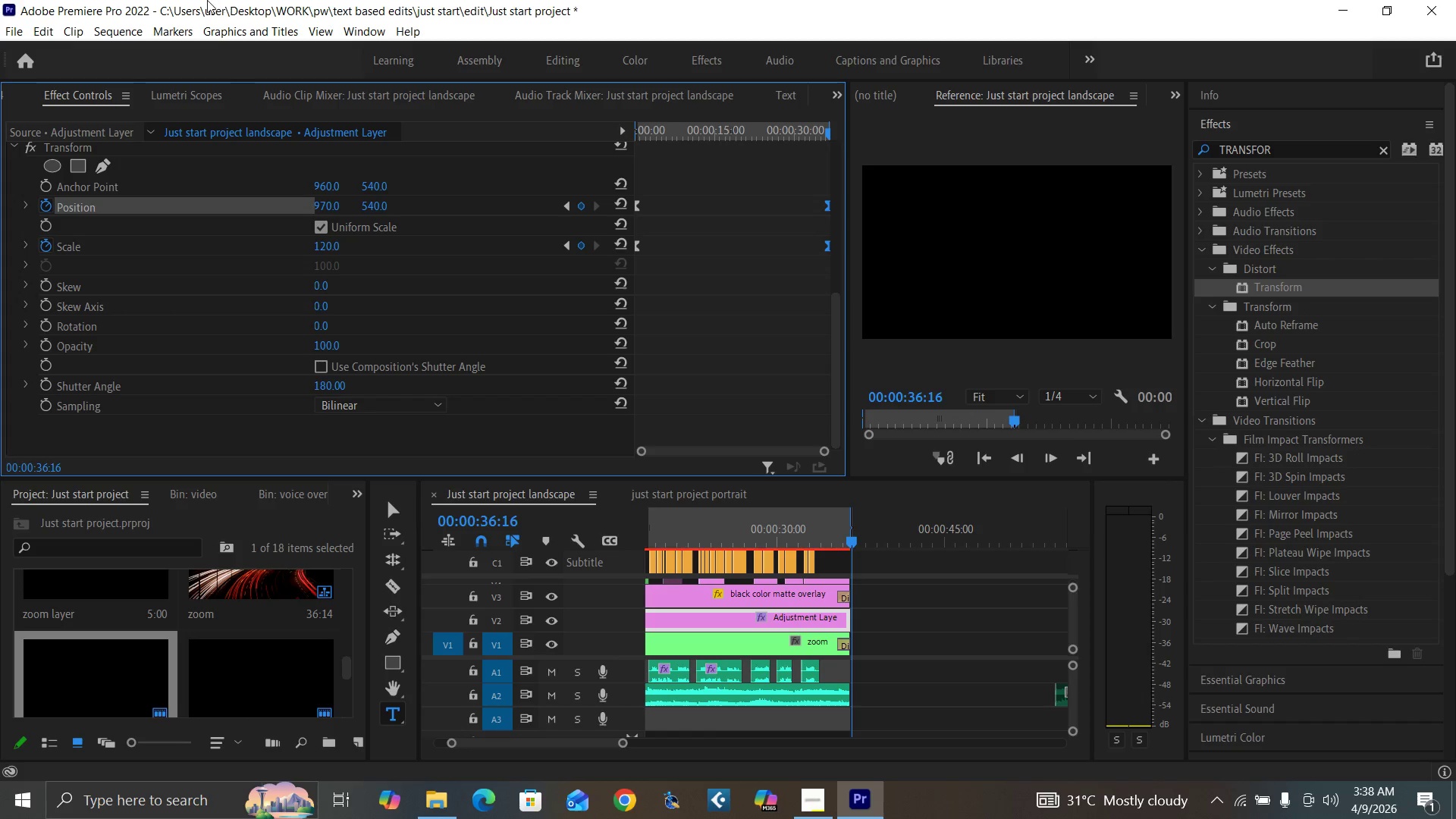 
wait(15.12)
 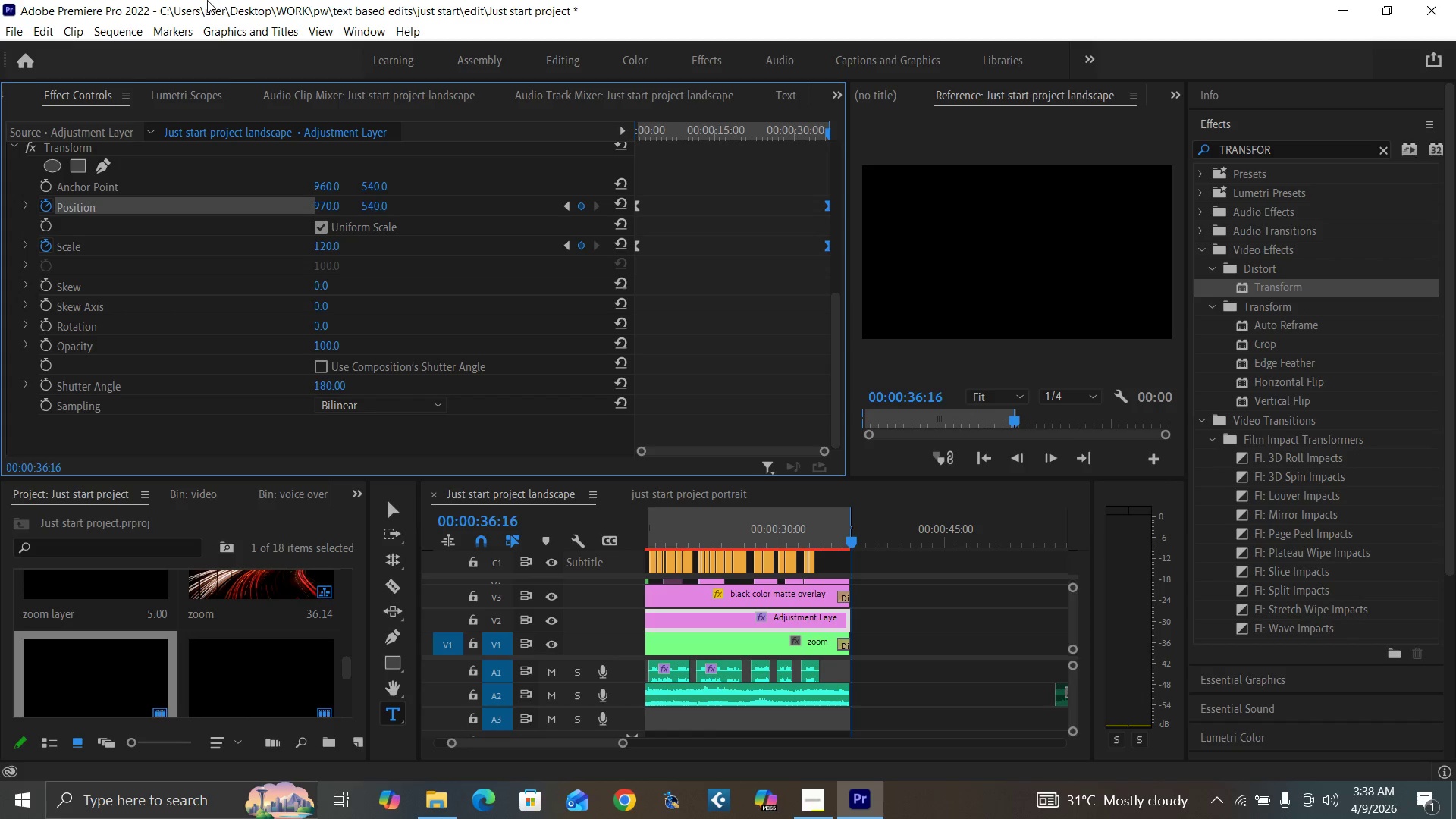 
left_click_drag(start_coordinate=[670, 535], to_coordinate=[535, 584])
 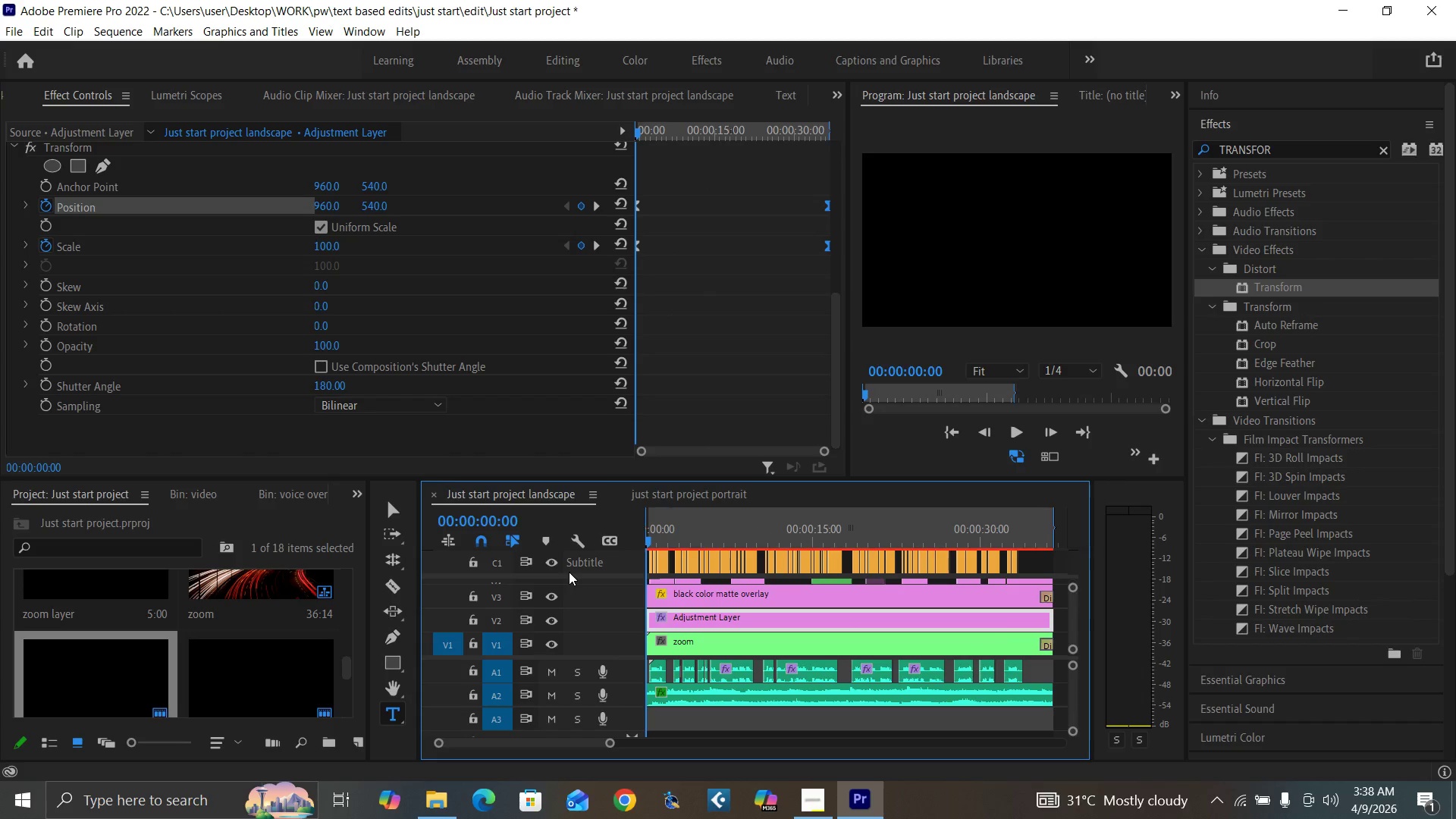 
key(Control+Backquote)
 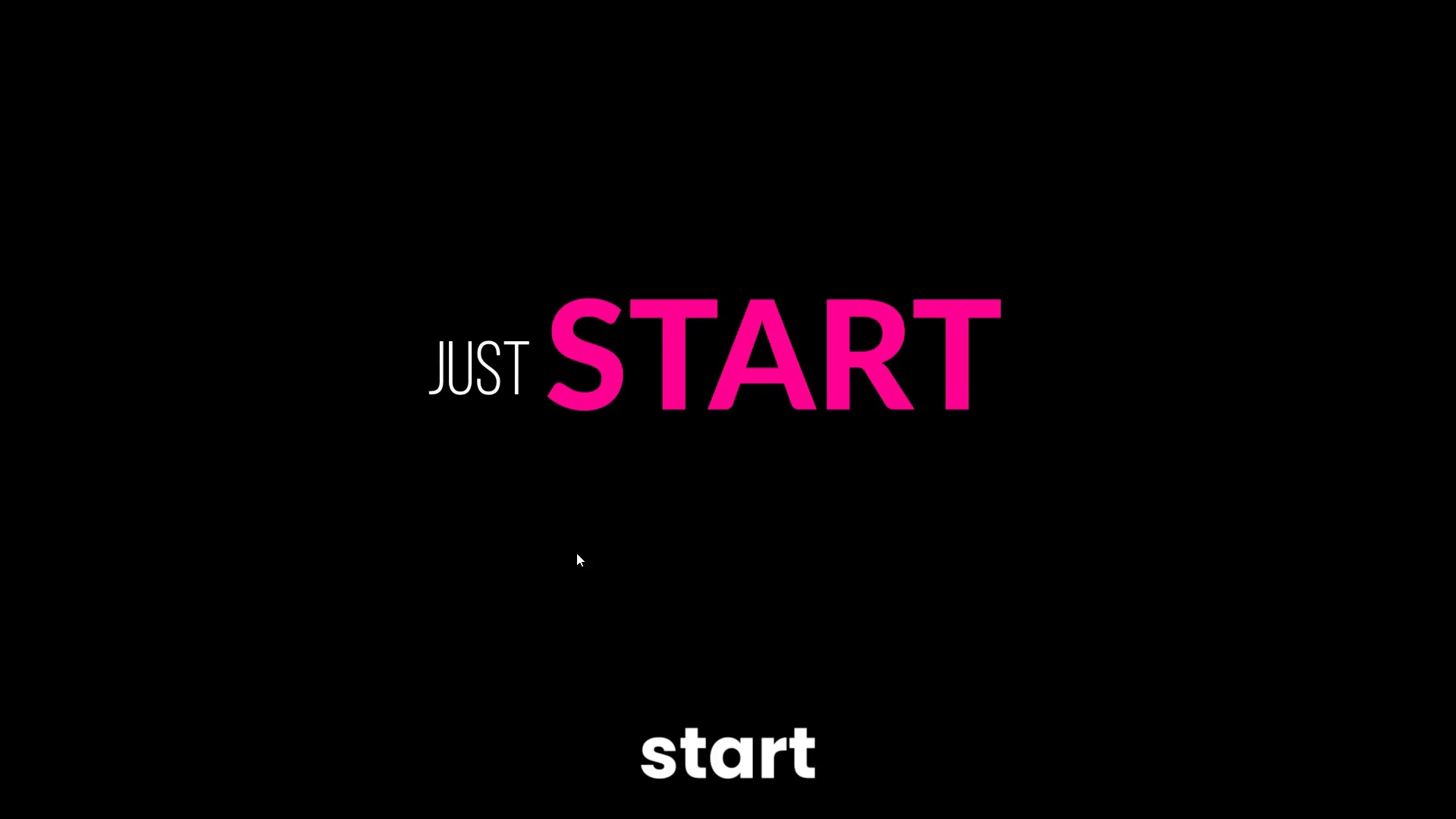 
key(Space)
 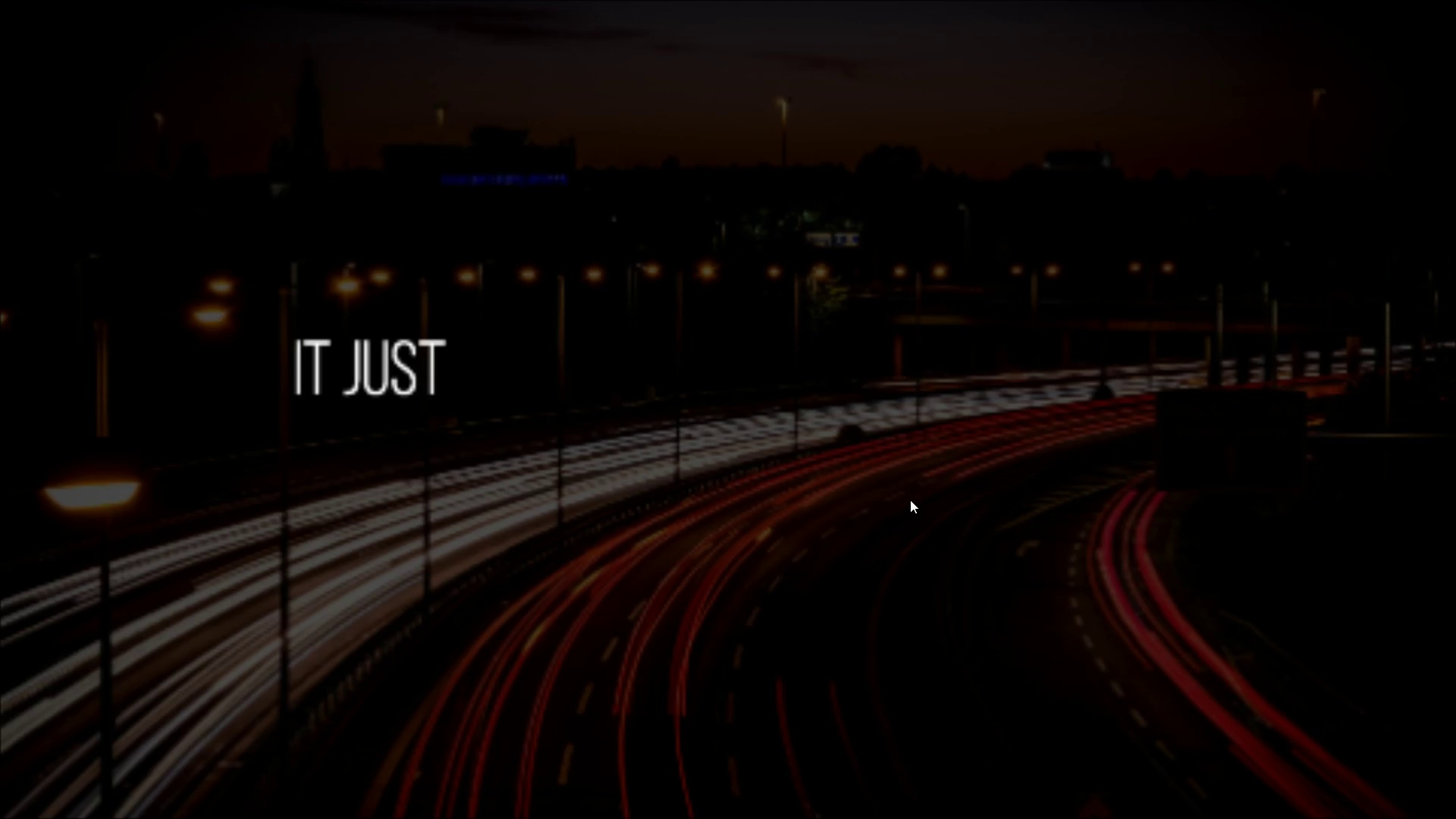 
wait(11.23)
 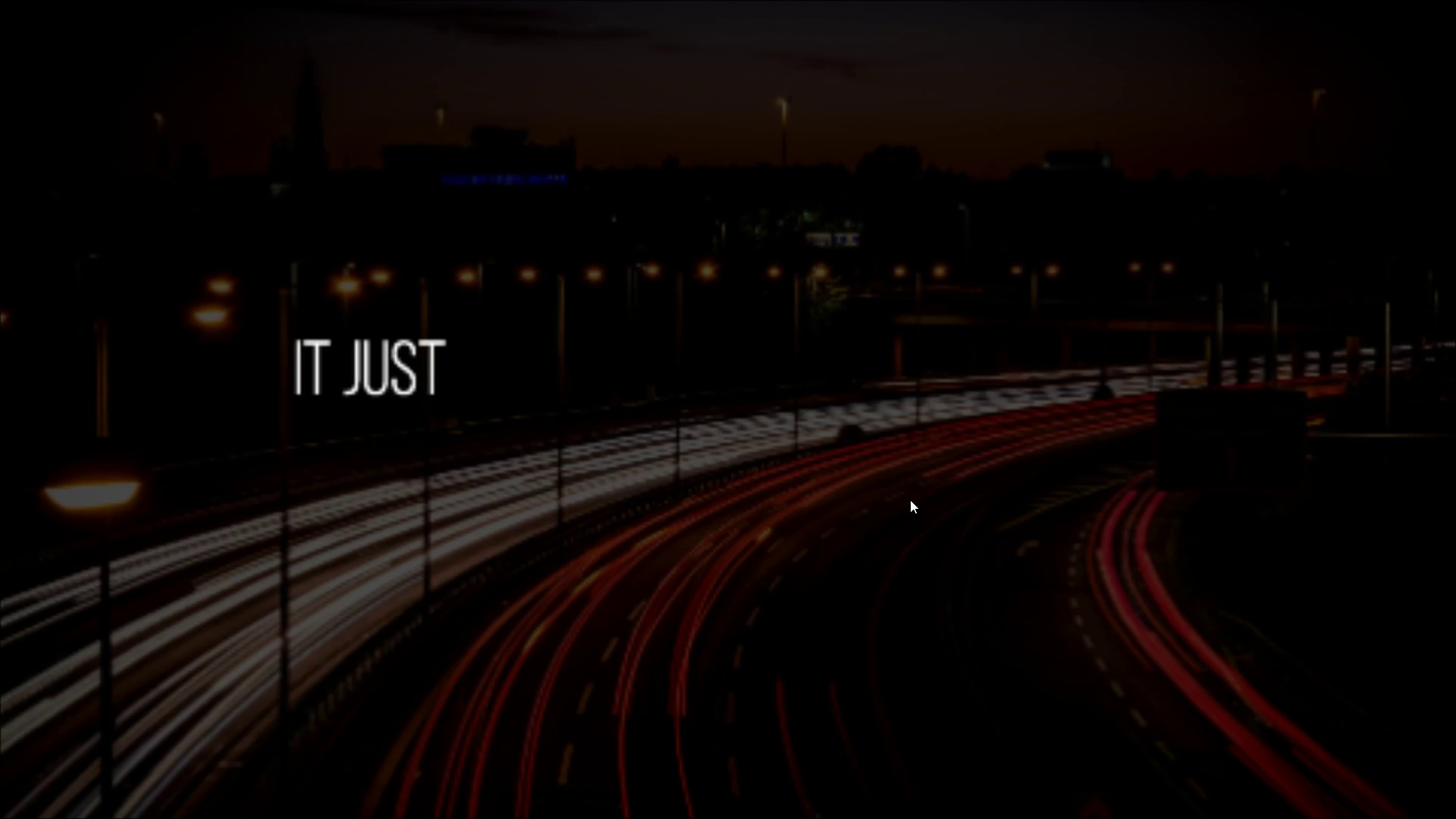 
key(Space)
 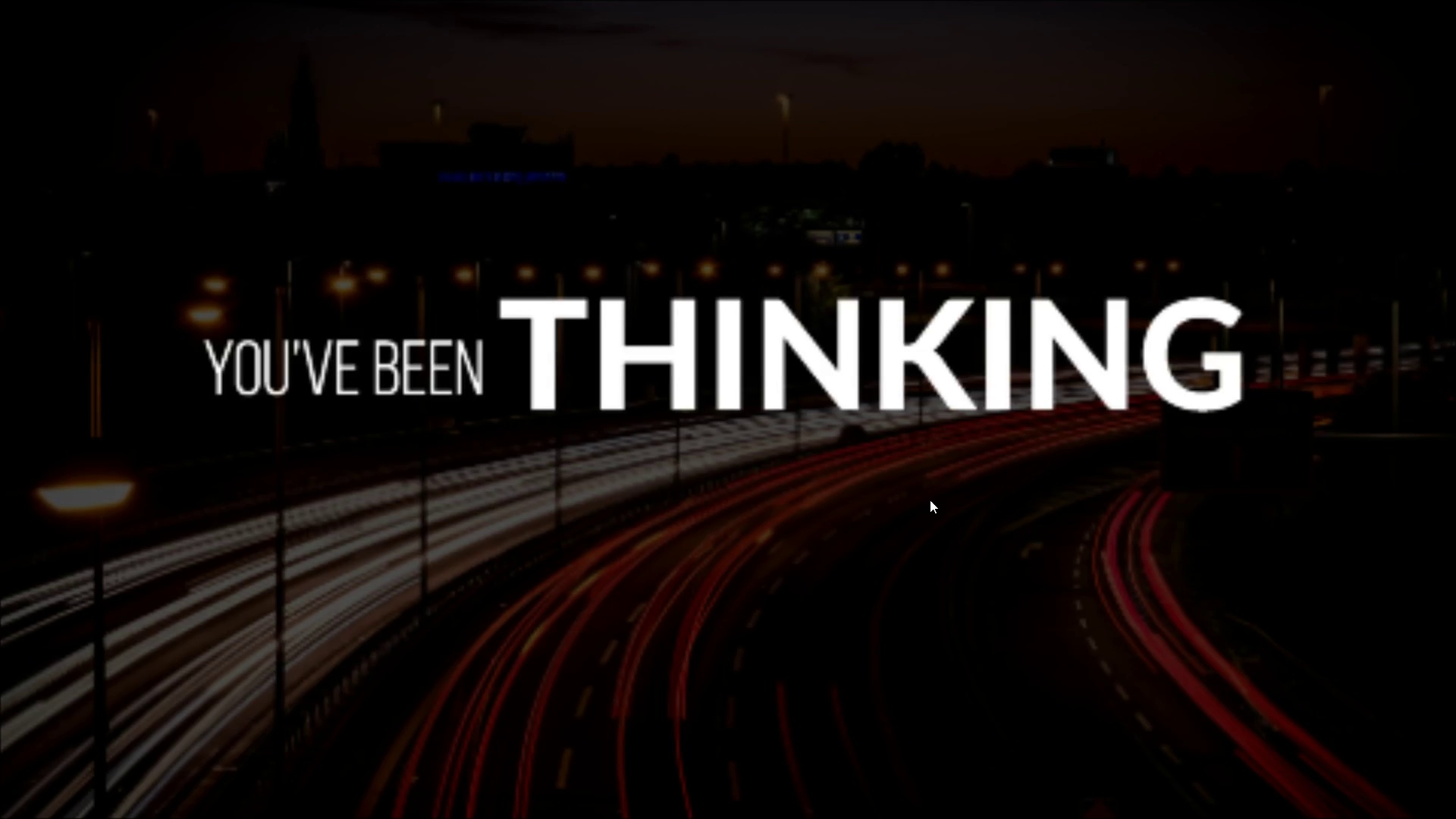 
key(Control+Backquote)
 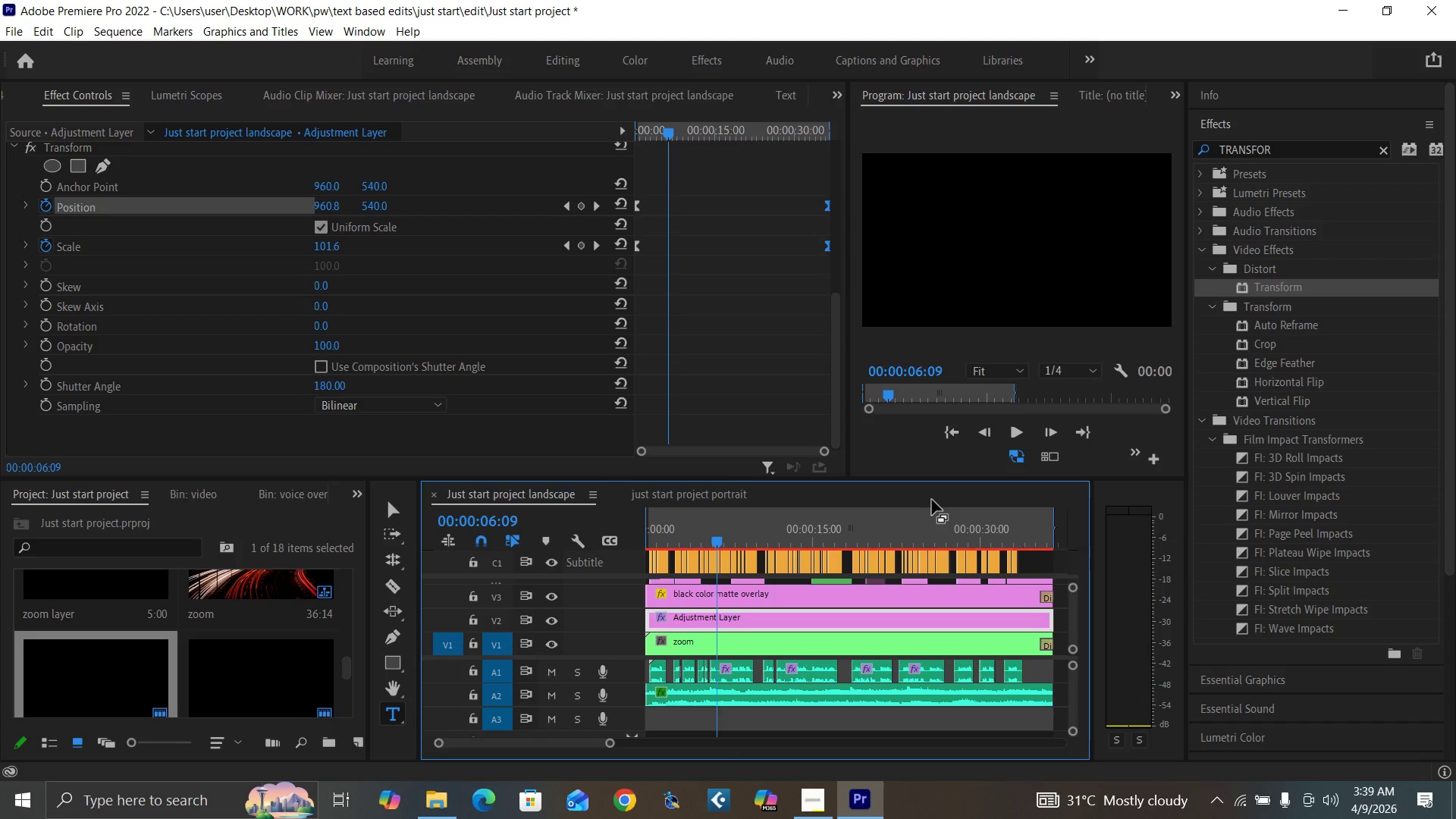 
key(Control+S)
 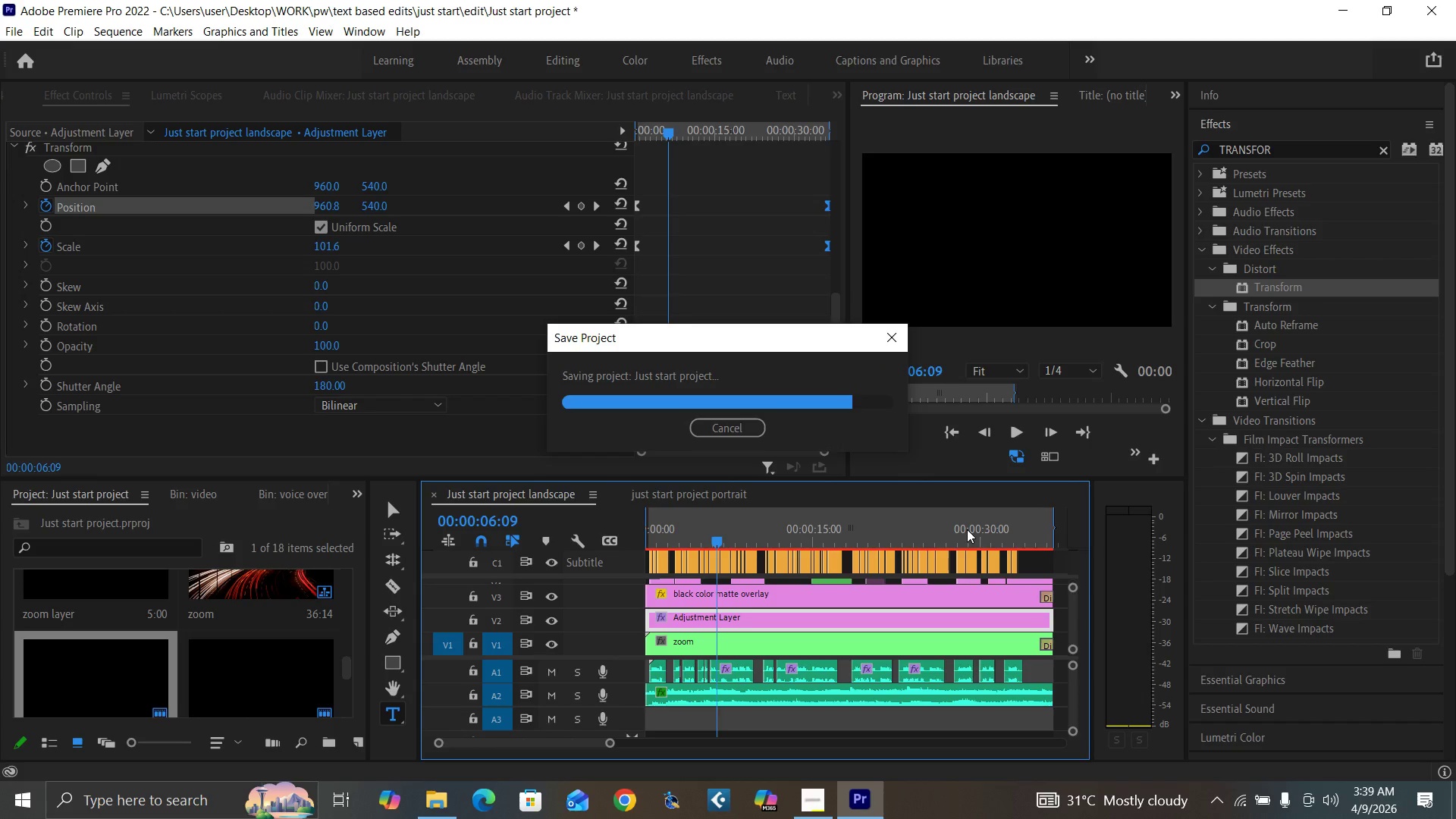 
left_click_drag(start_coordinate=[956, 534], to_coordinate=[965, 539])
 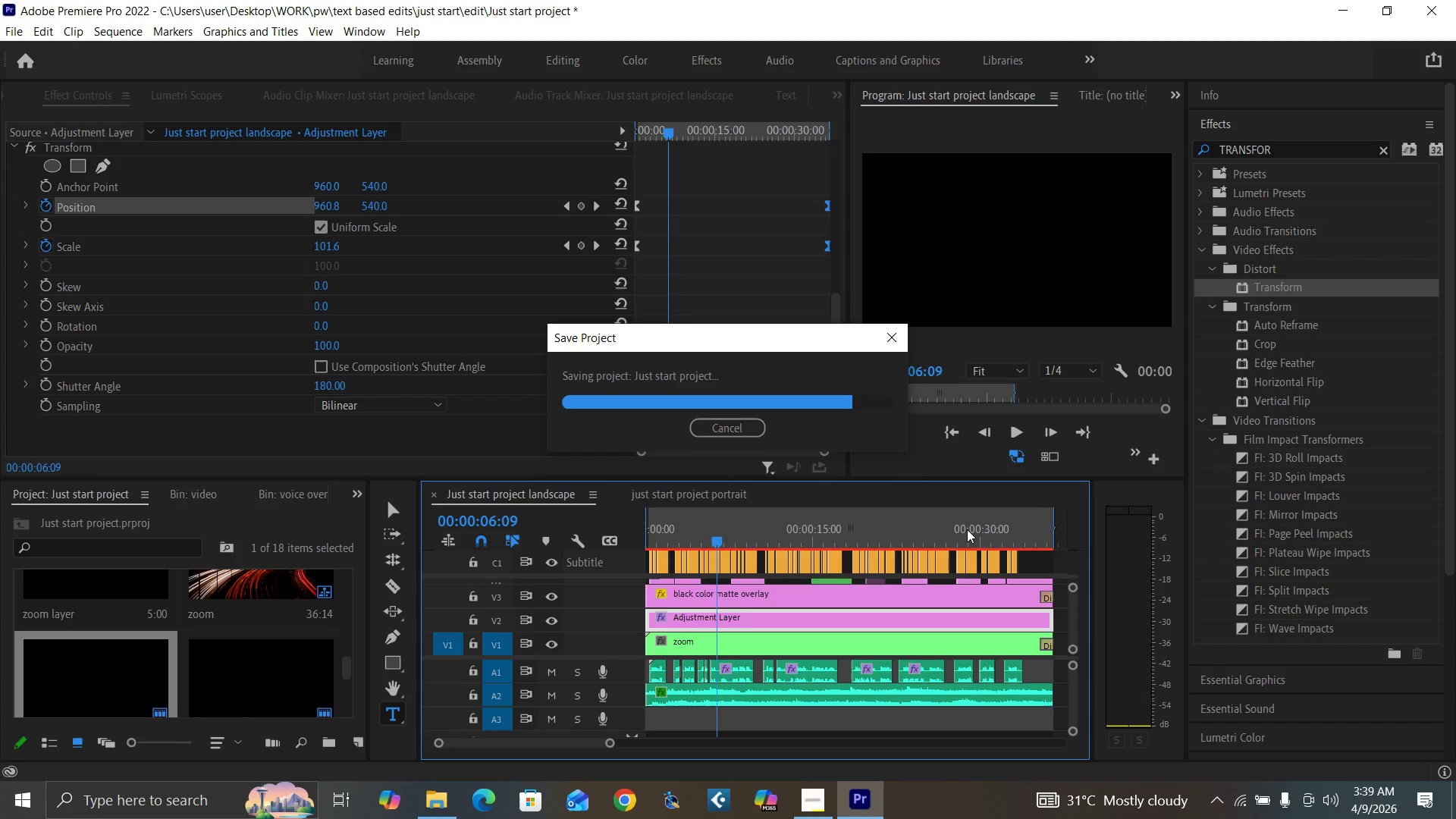 
left_click([773, 530])
 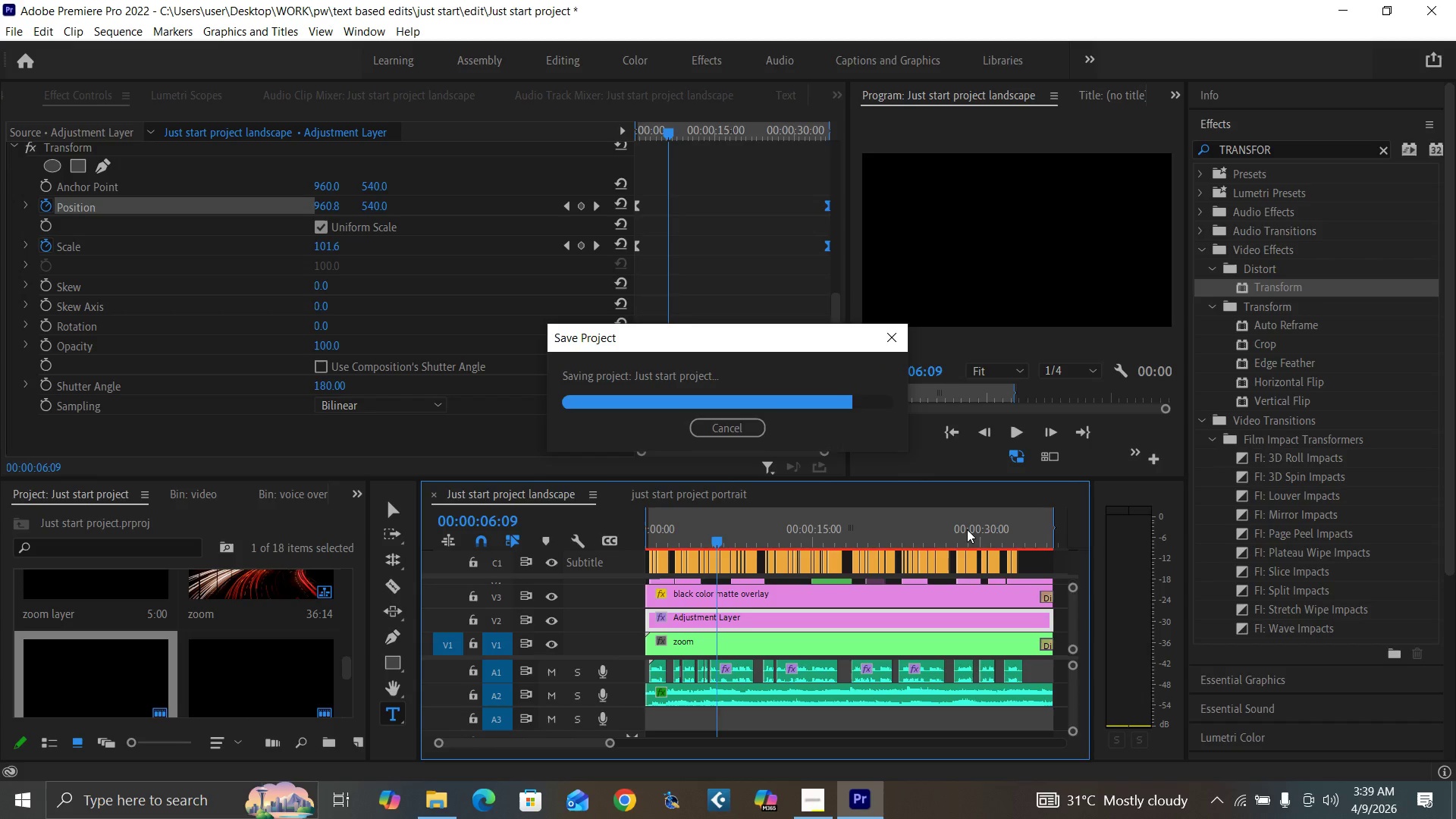 
left_click([838, 534])
 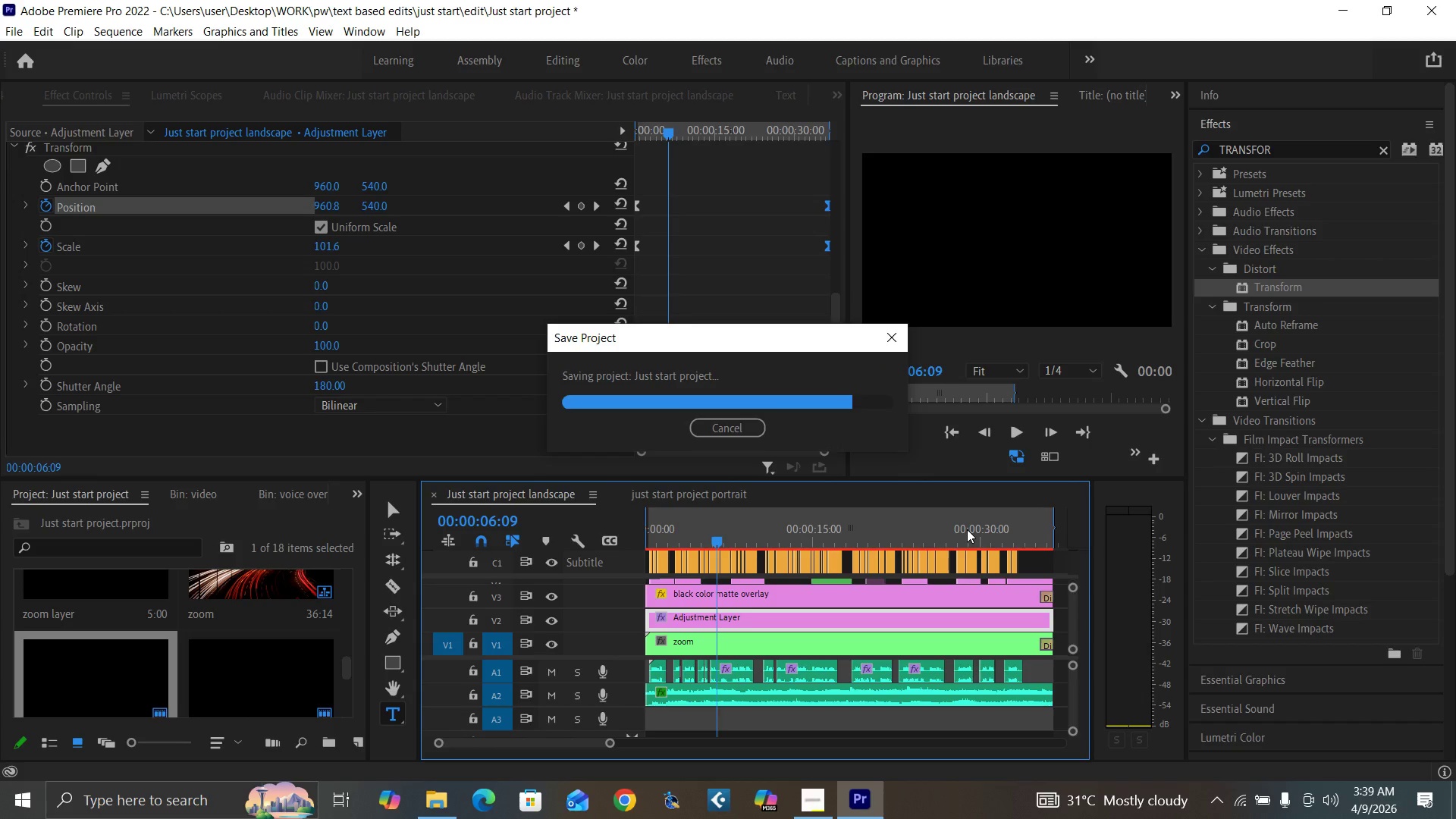 
left_click([886, 538])
 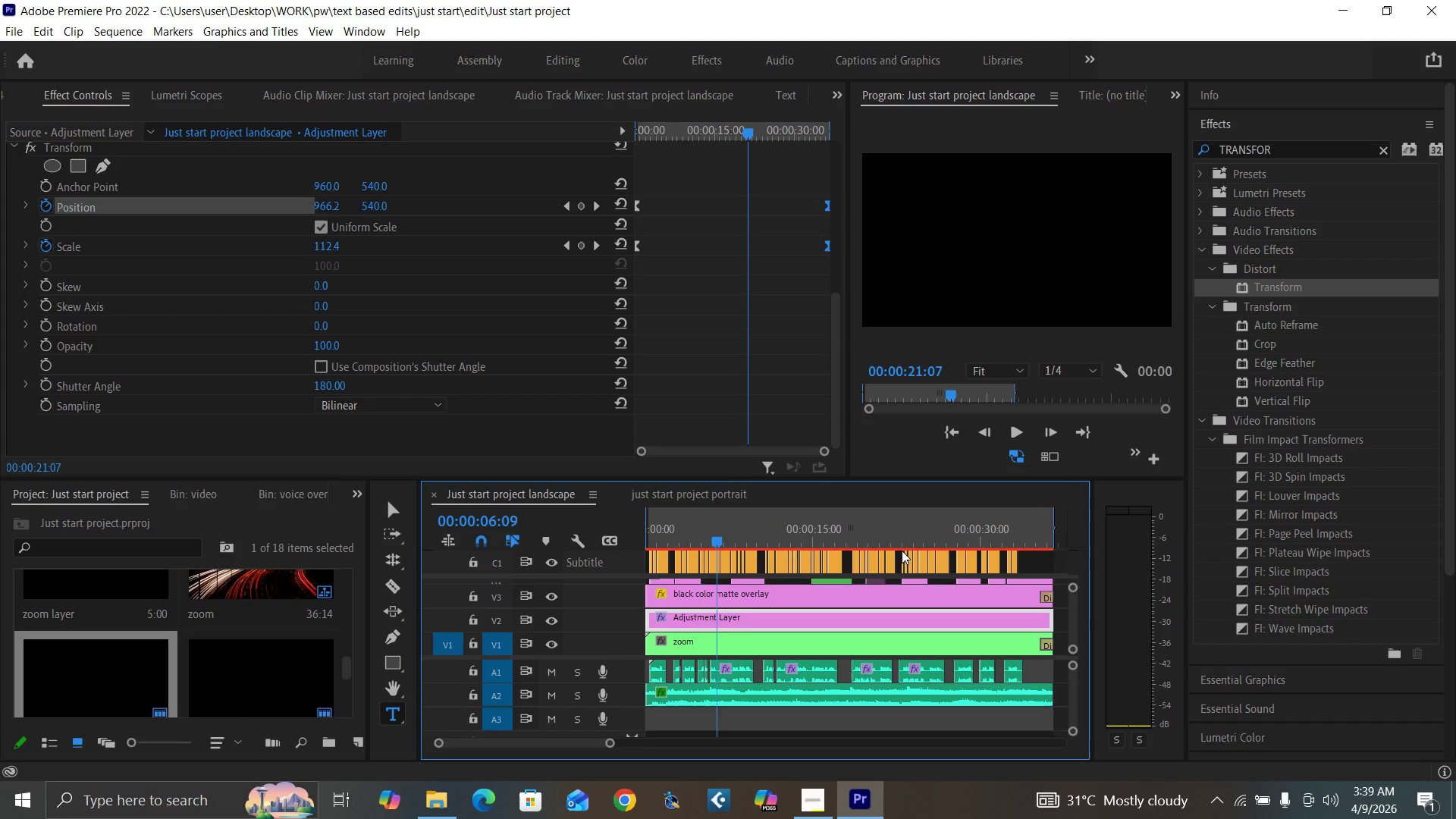 
left_click([902, 544])
 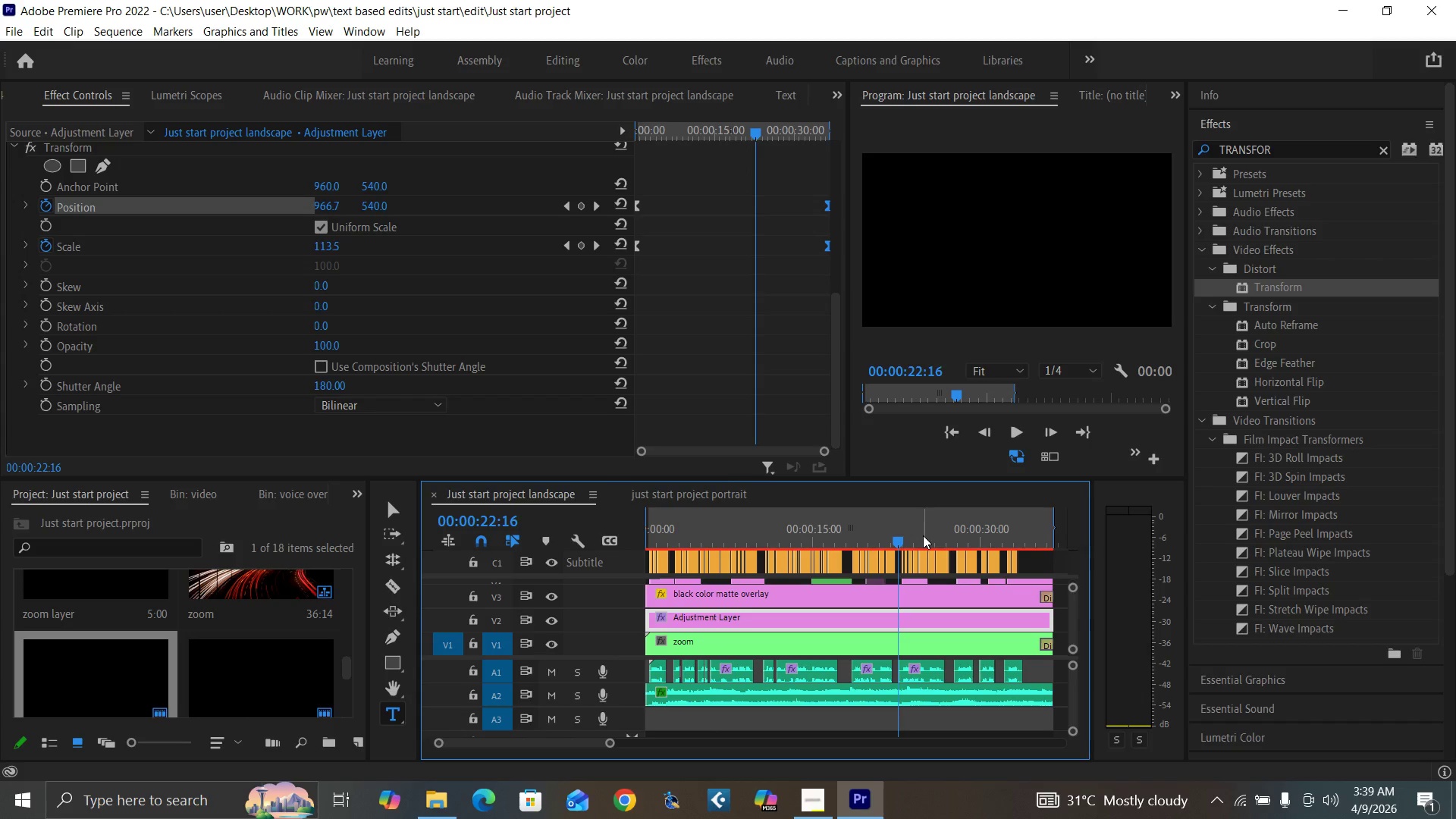 
key(Enter)
 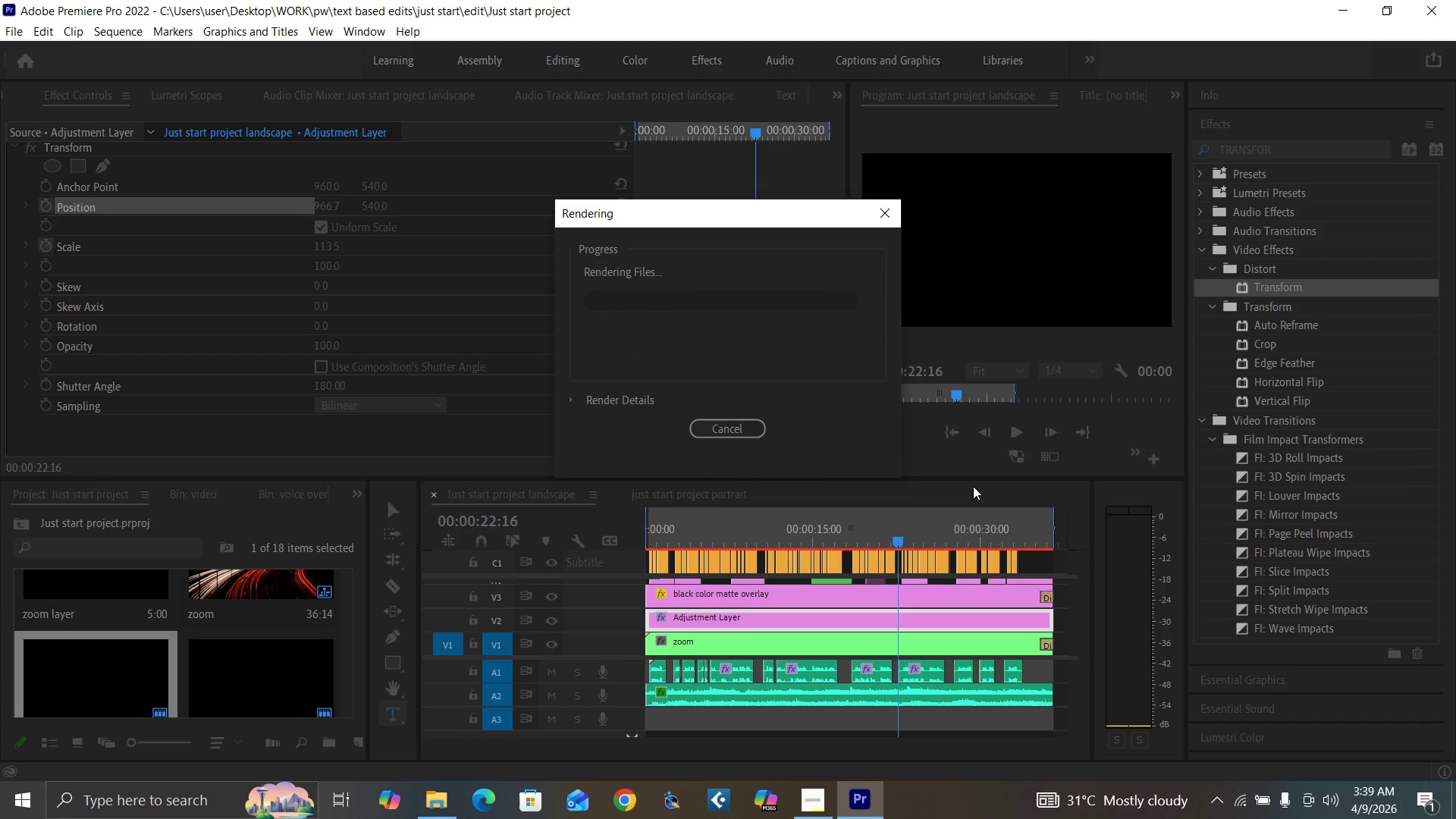 
wait(8.02)
 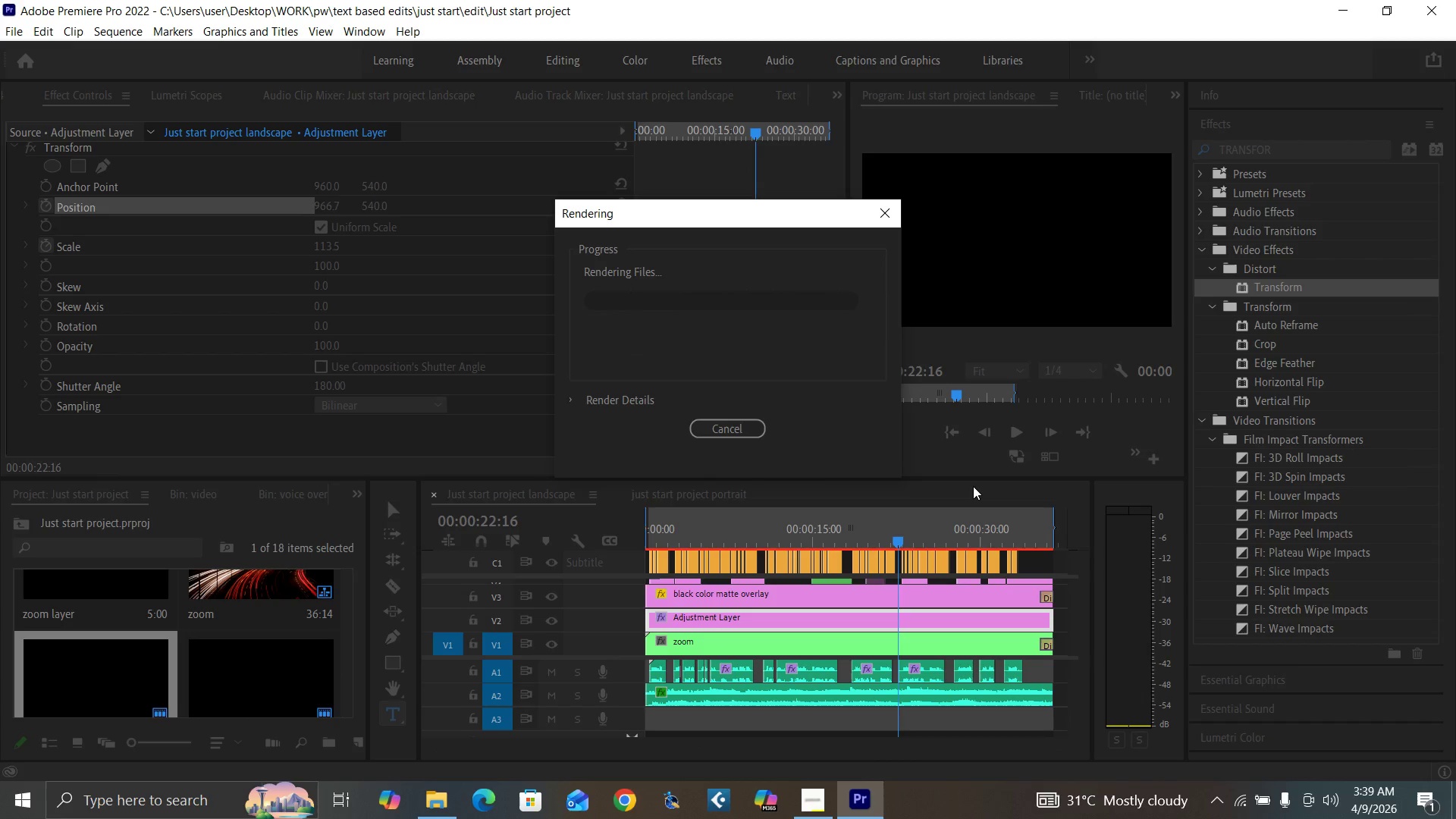 
left_click([816, 797])